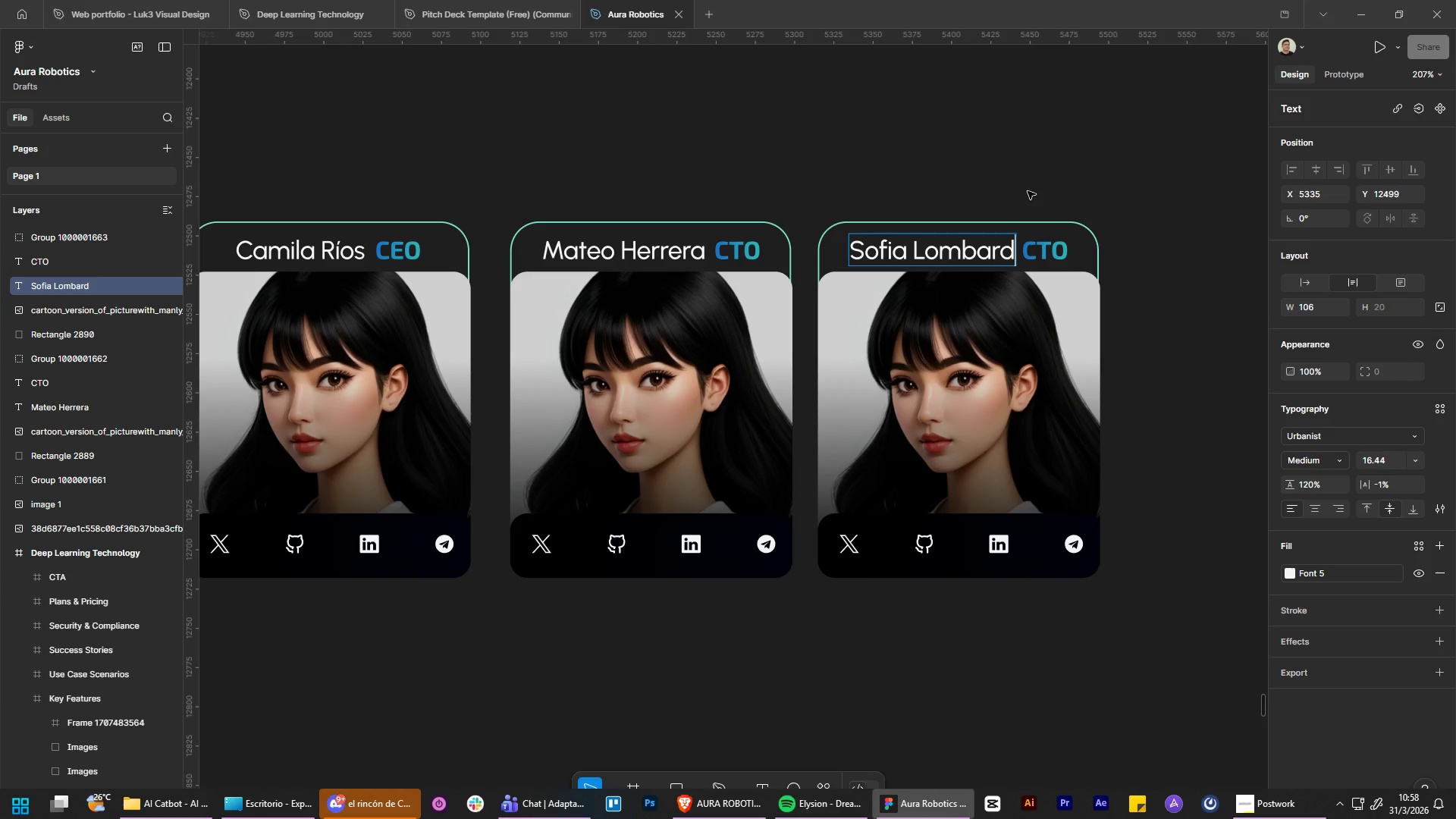 
key(CapsLock)
 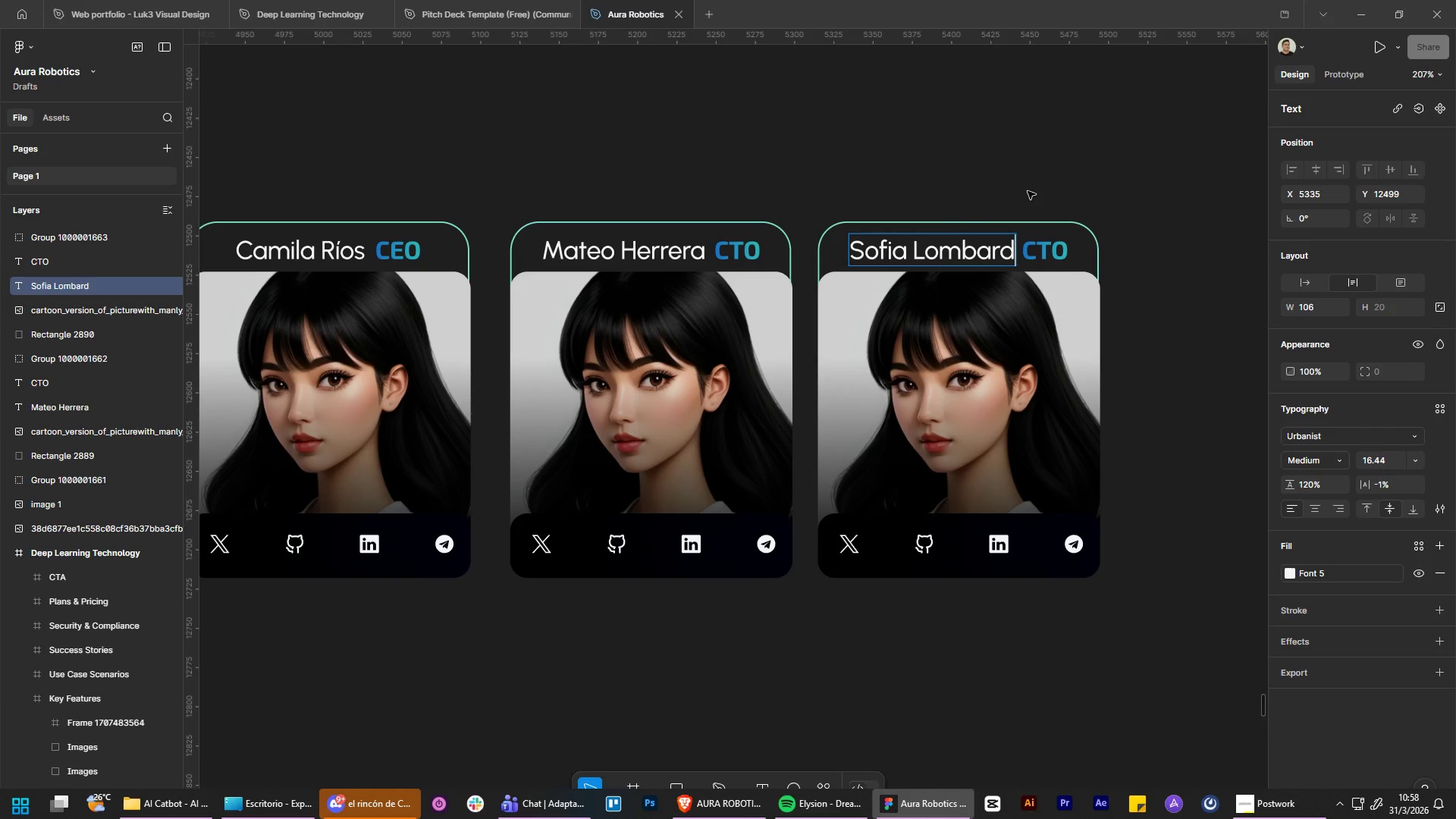 
key(I)
 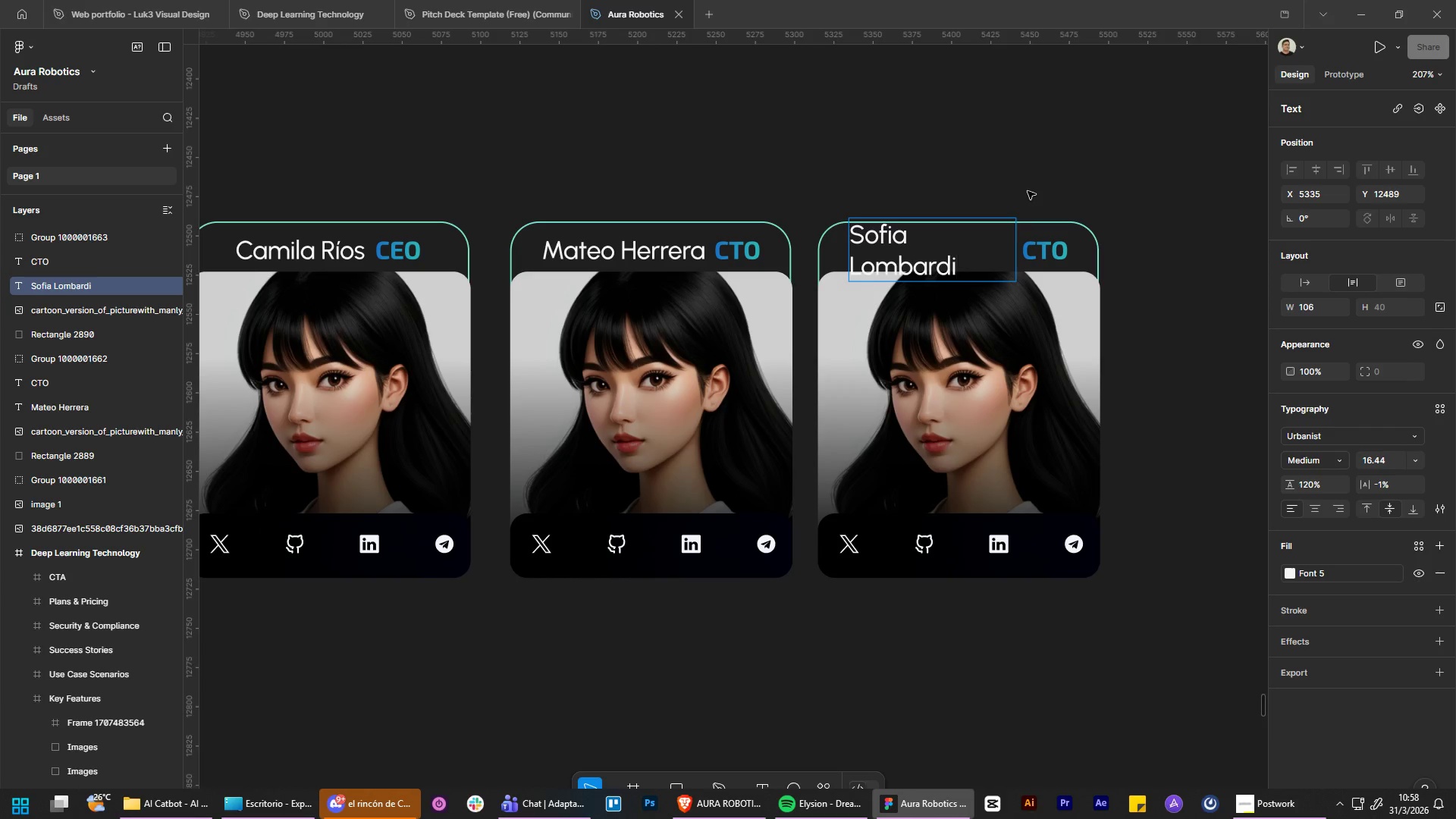 
left_click([1028, 191])
 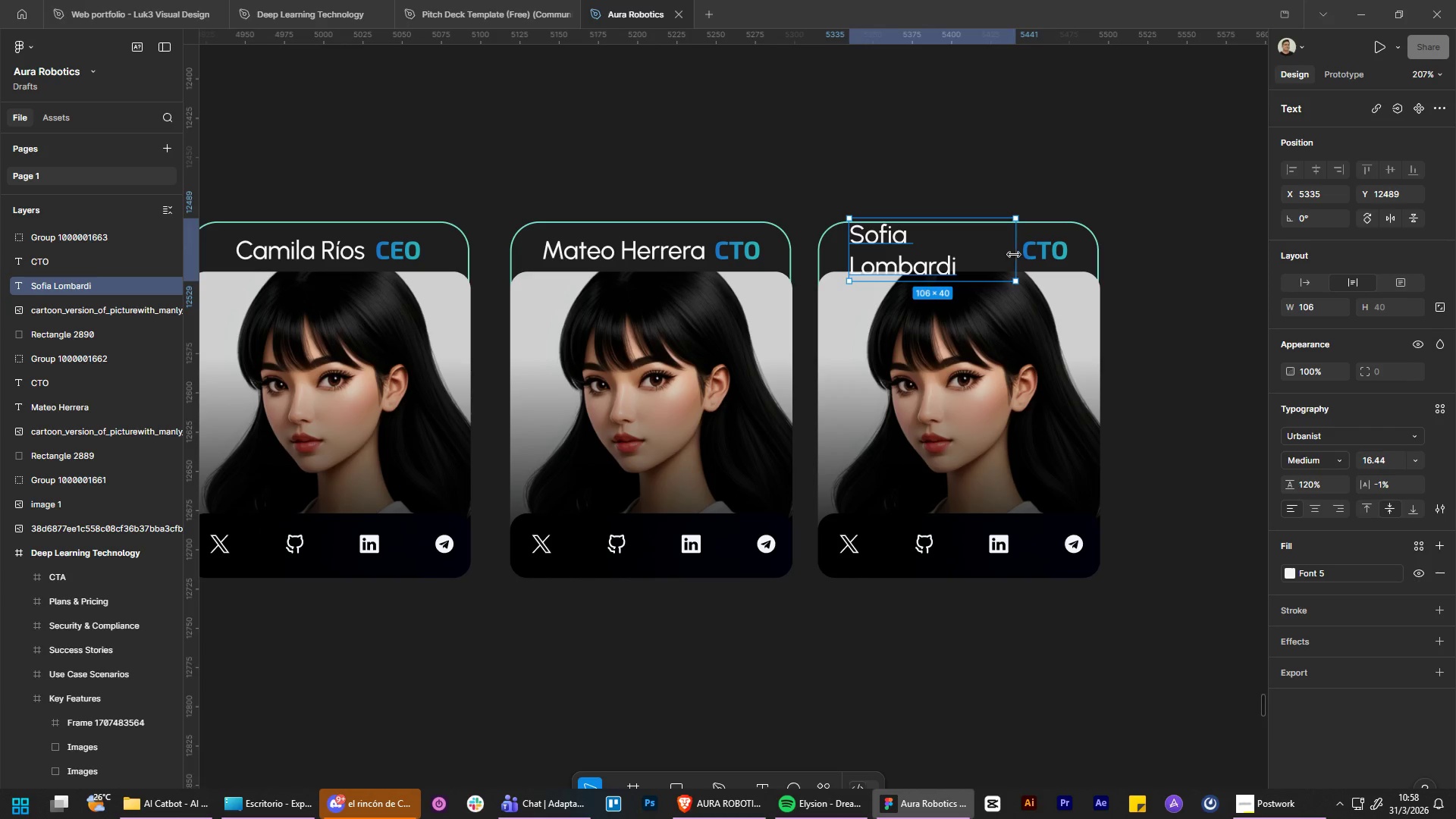 
left_click_drag(start_coordinate=[1020, 258], to_coordinate=[1022, 273])
 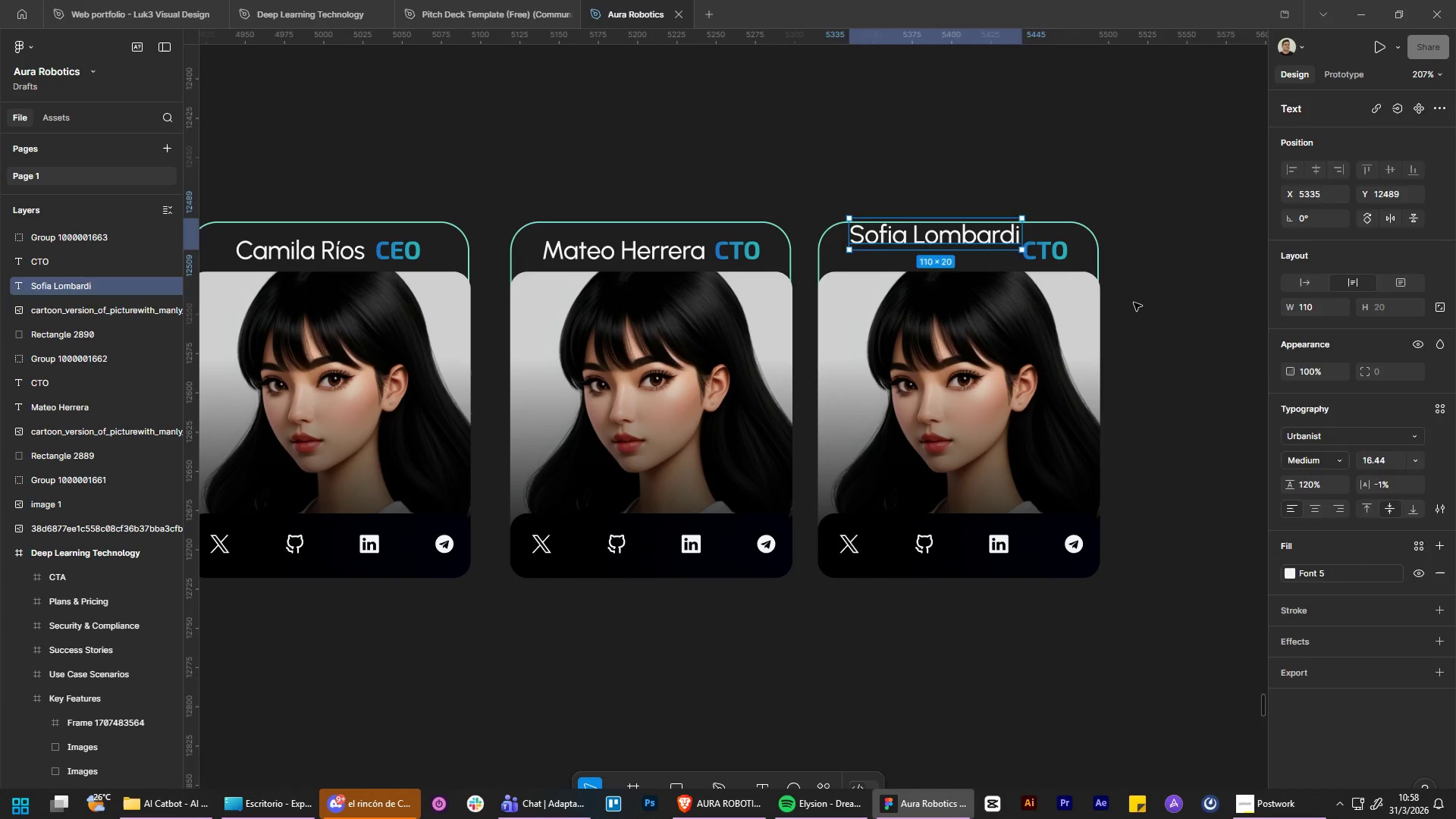 
hold_key(key=ControlLeft, duration=1.16)
hold_key(key=AltLeft, duration=1.09)
scroll: coordinate [1106, 236], scroll_direction: up, amount: 3.0
 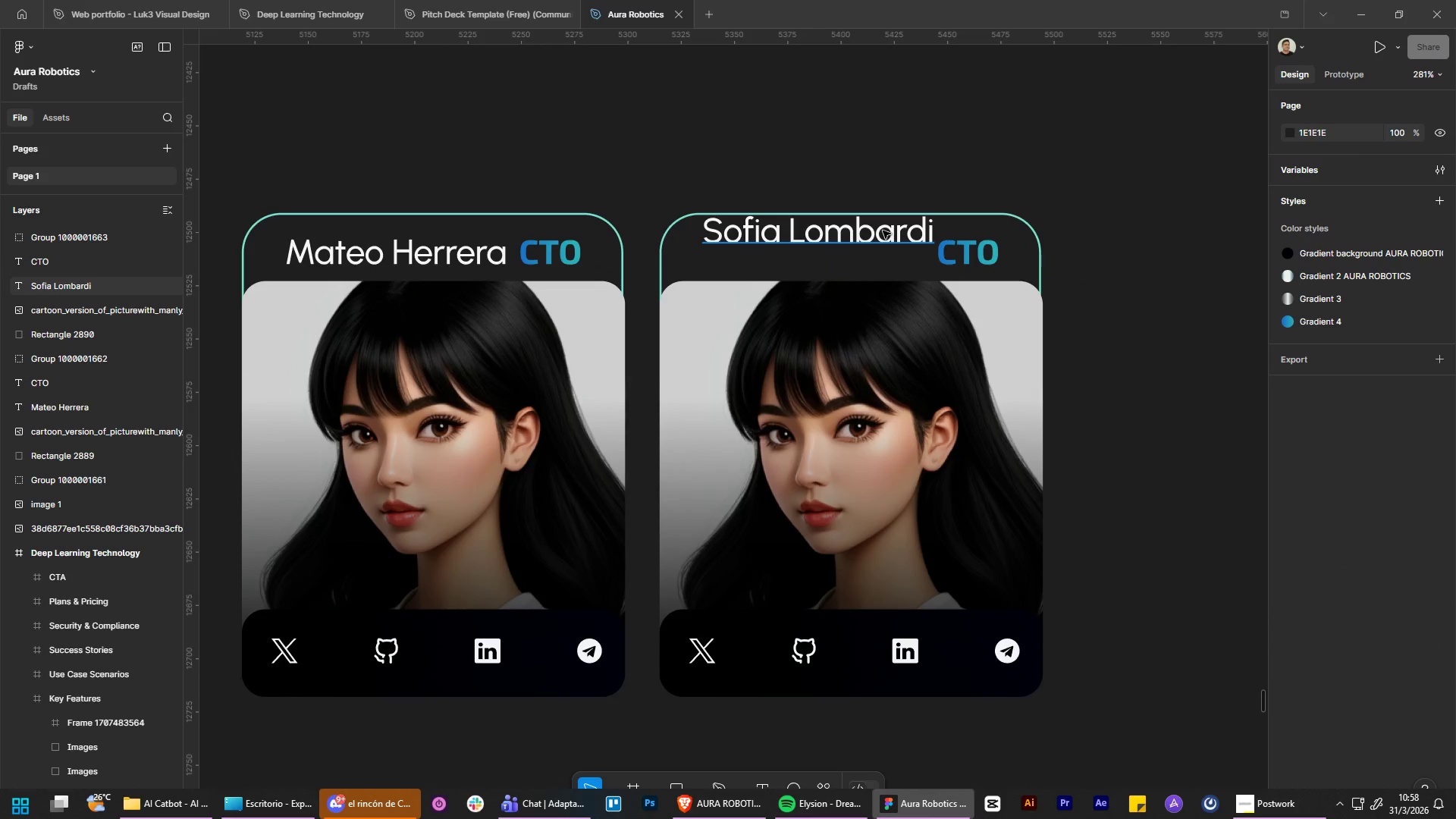 
left_click_drag(start_coordinate=[883, 231], to_coordinate=[858, 250])
 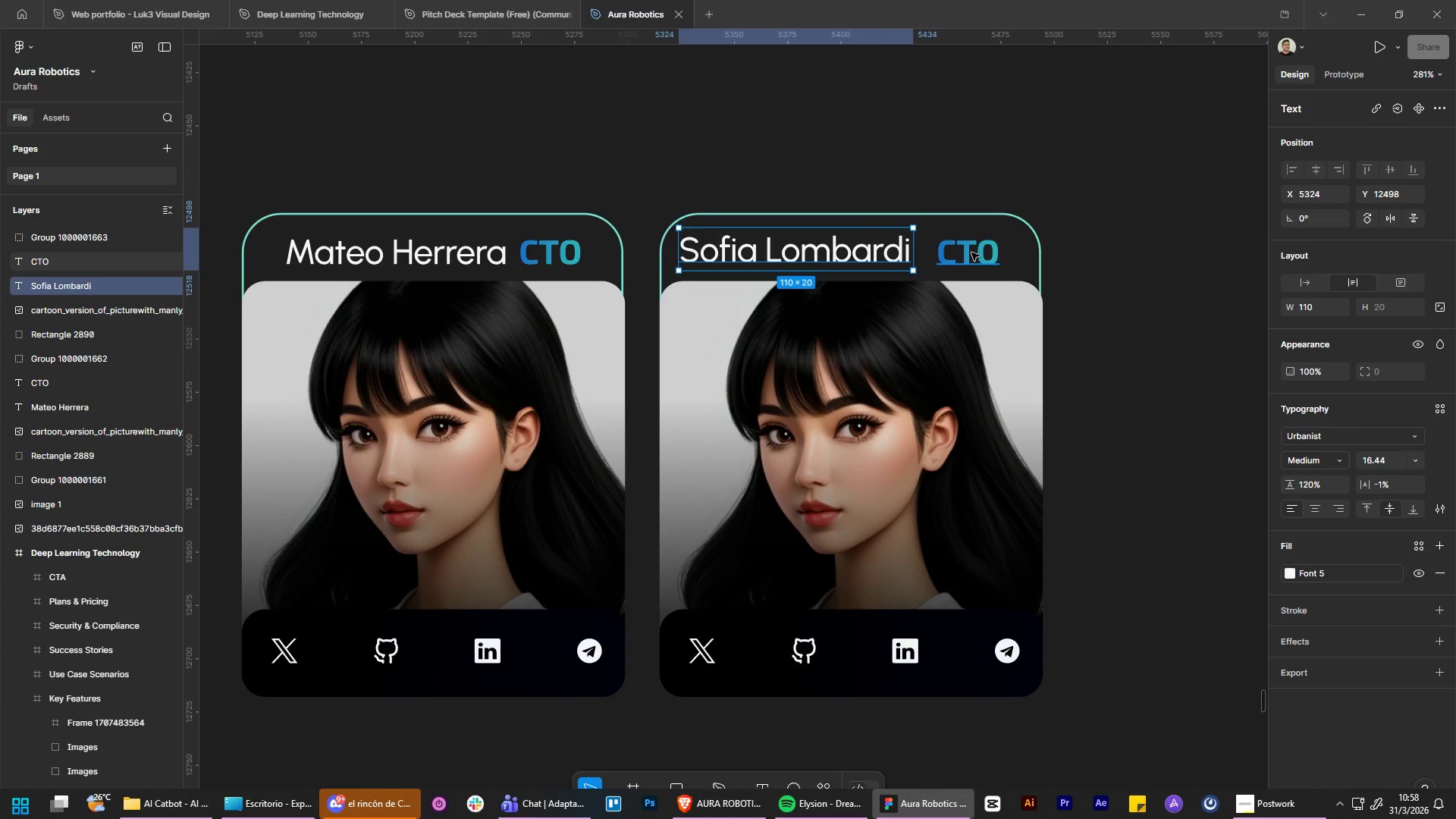 
double_click([971, 252])
 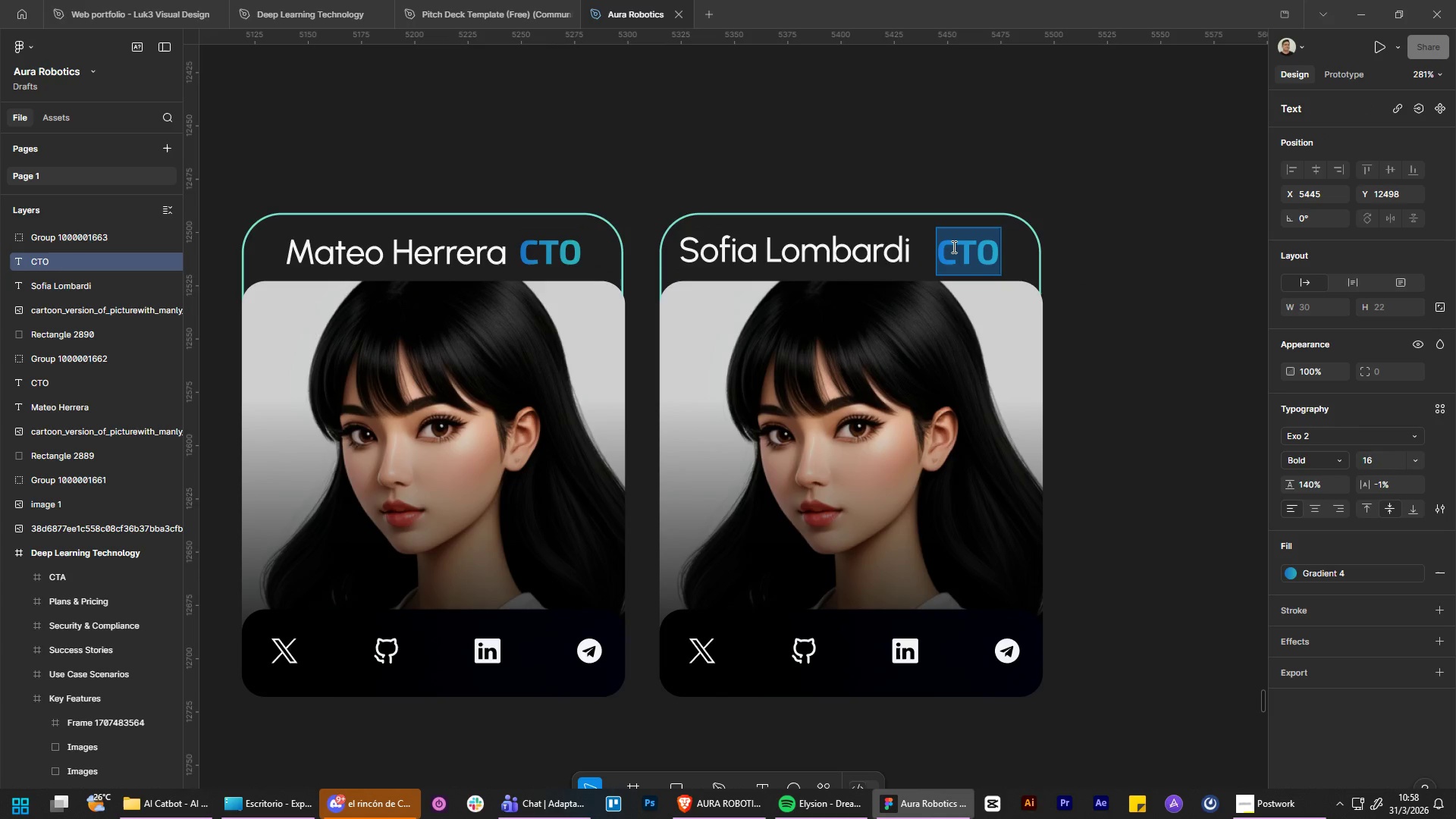 
type(Hardware)
 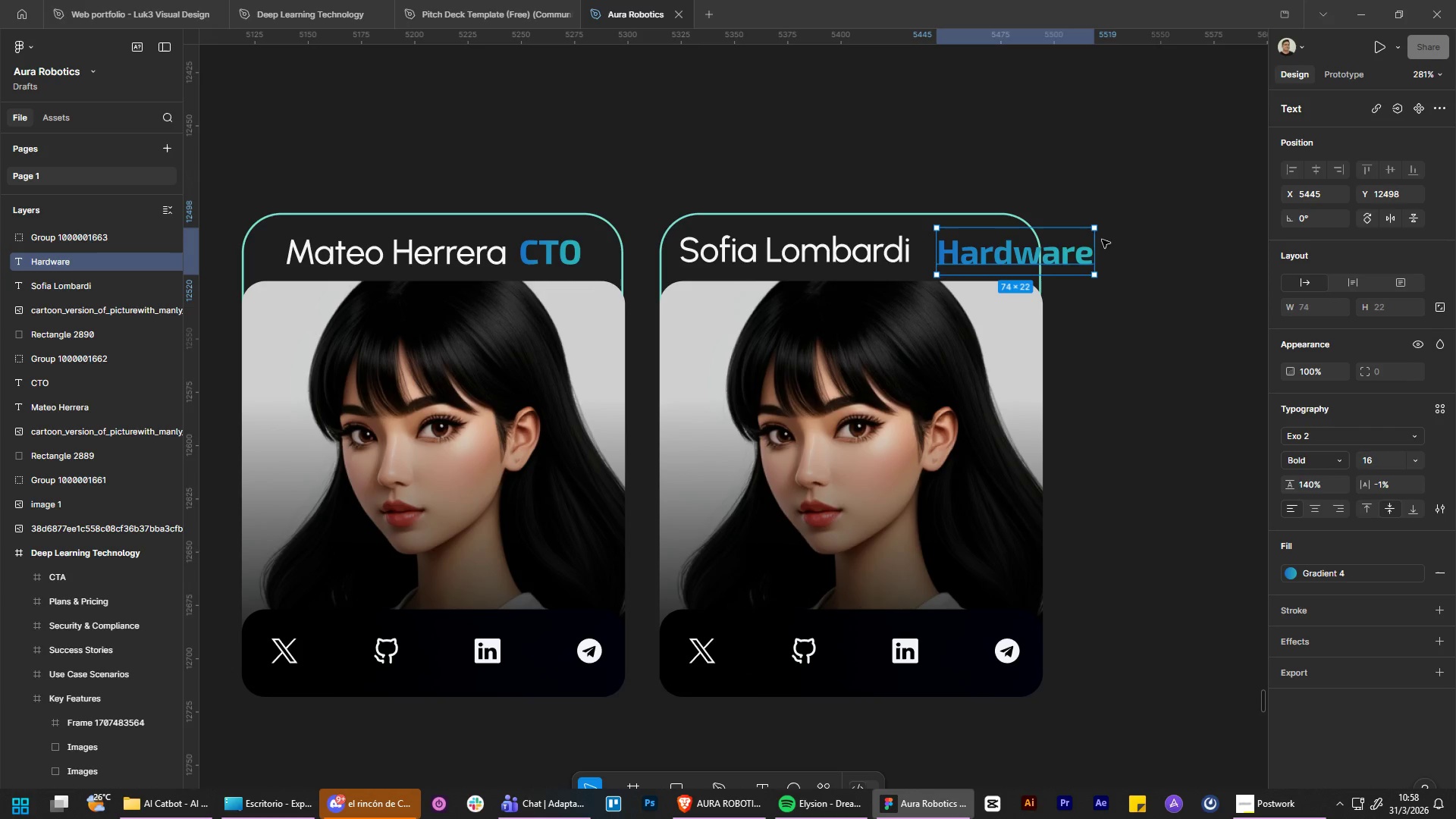 
left_click_drag(start_coordinate=[1063, 250], to_coordinate=[1043, 249])
 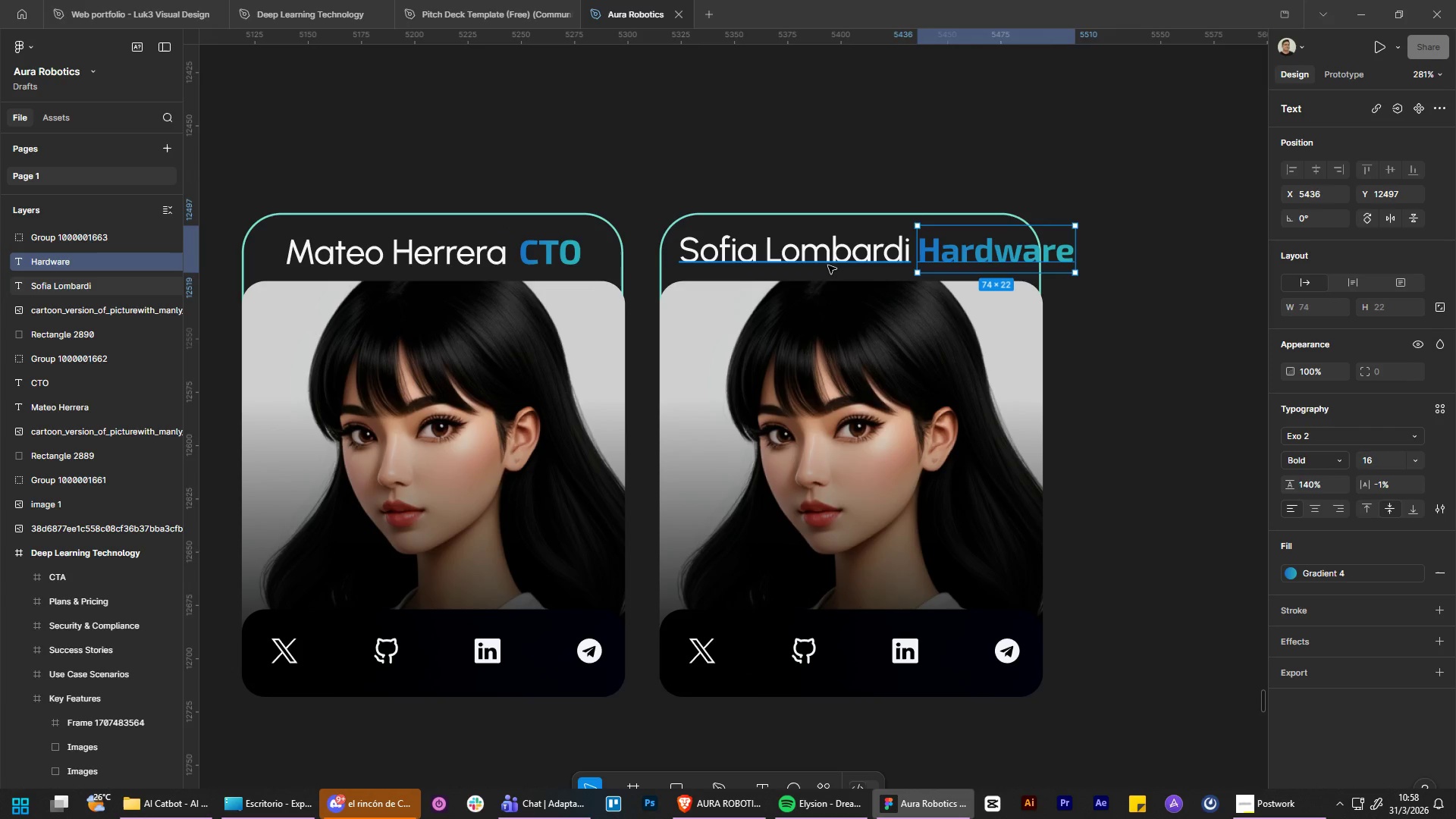 
left_click_drag(start_coordinate=[828, 265], to_coordinate=[843, 593])
 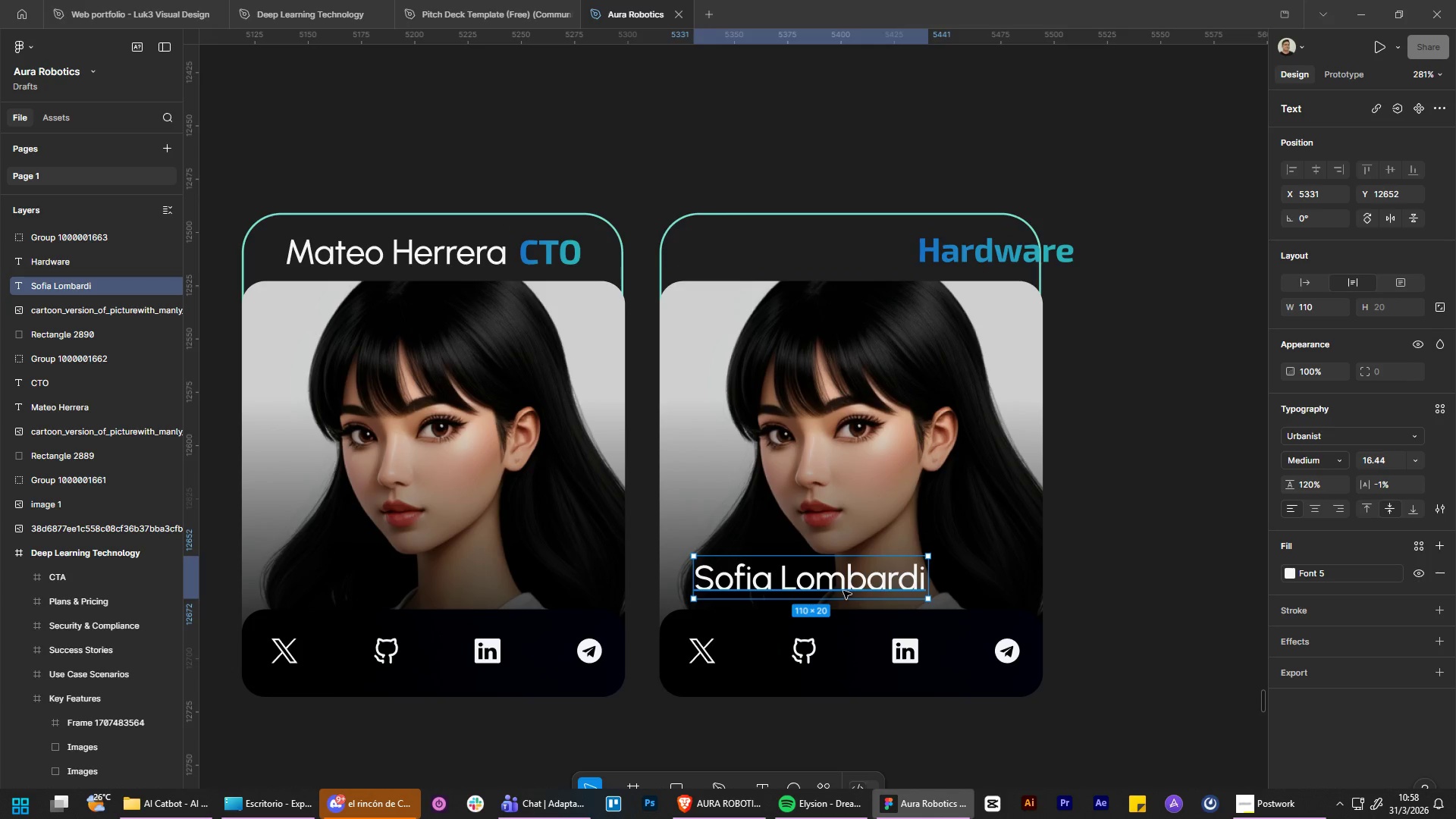 
left_click_drag(start_coordinate=[843, 591], to_coordinate=[836, 582])
 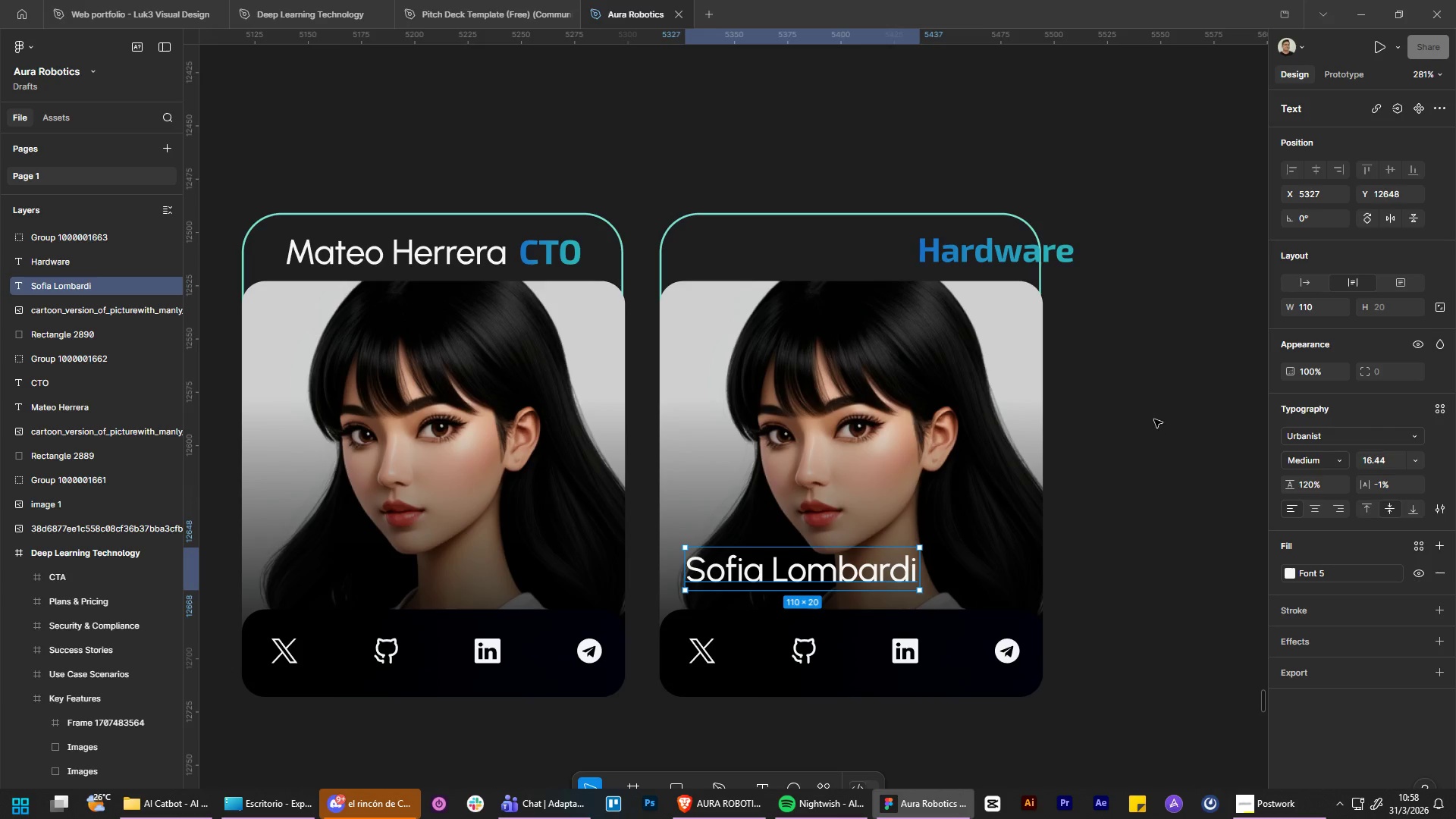 
left_click([1154, 419])
 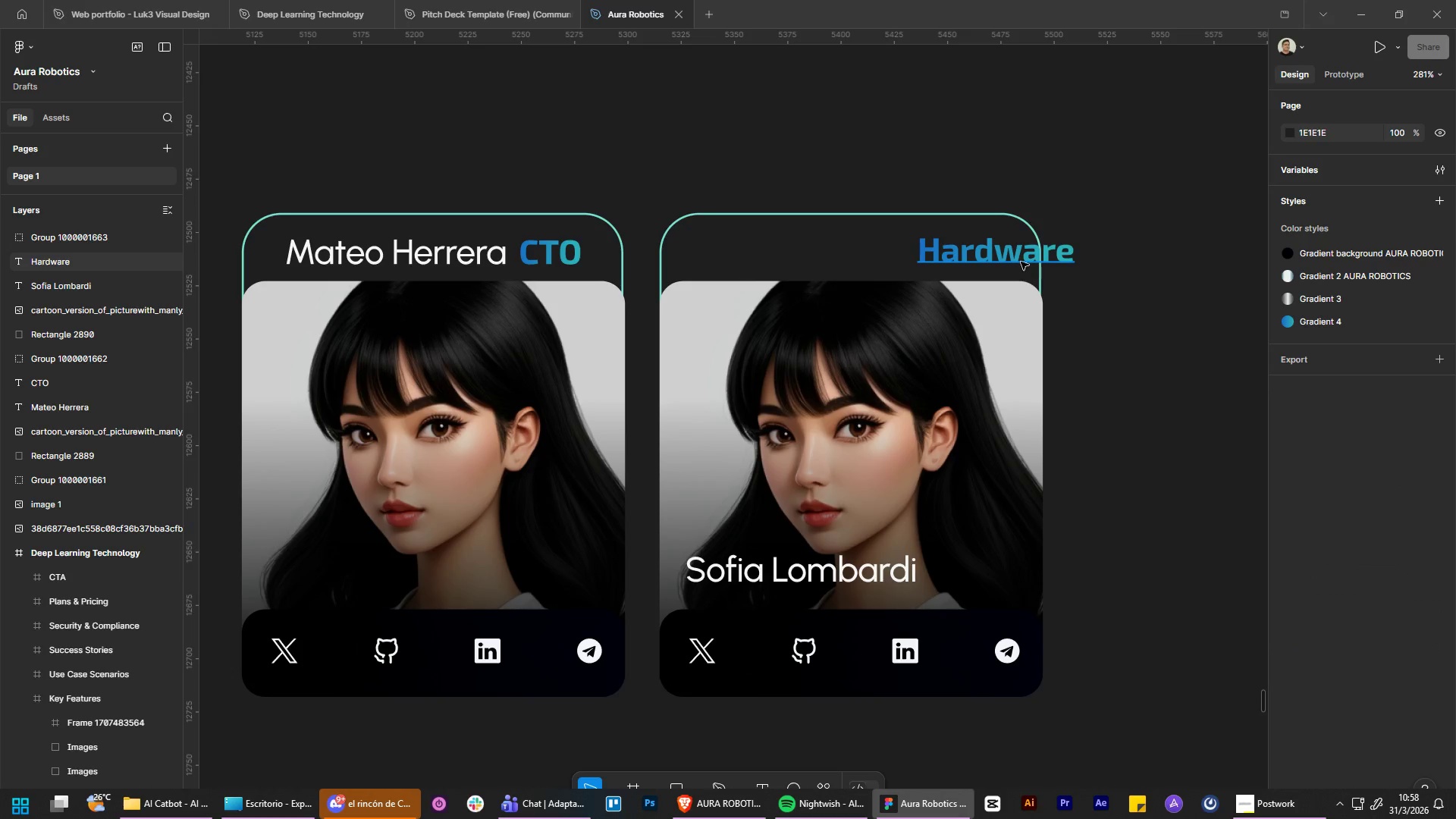 
left_click_drag(start_coordinate=[1021, 261], to_coordinate=[877, 258])
 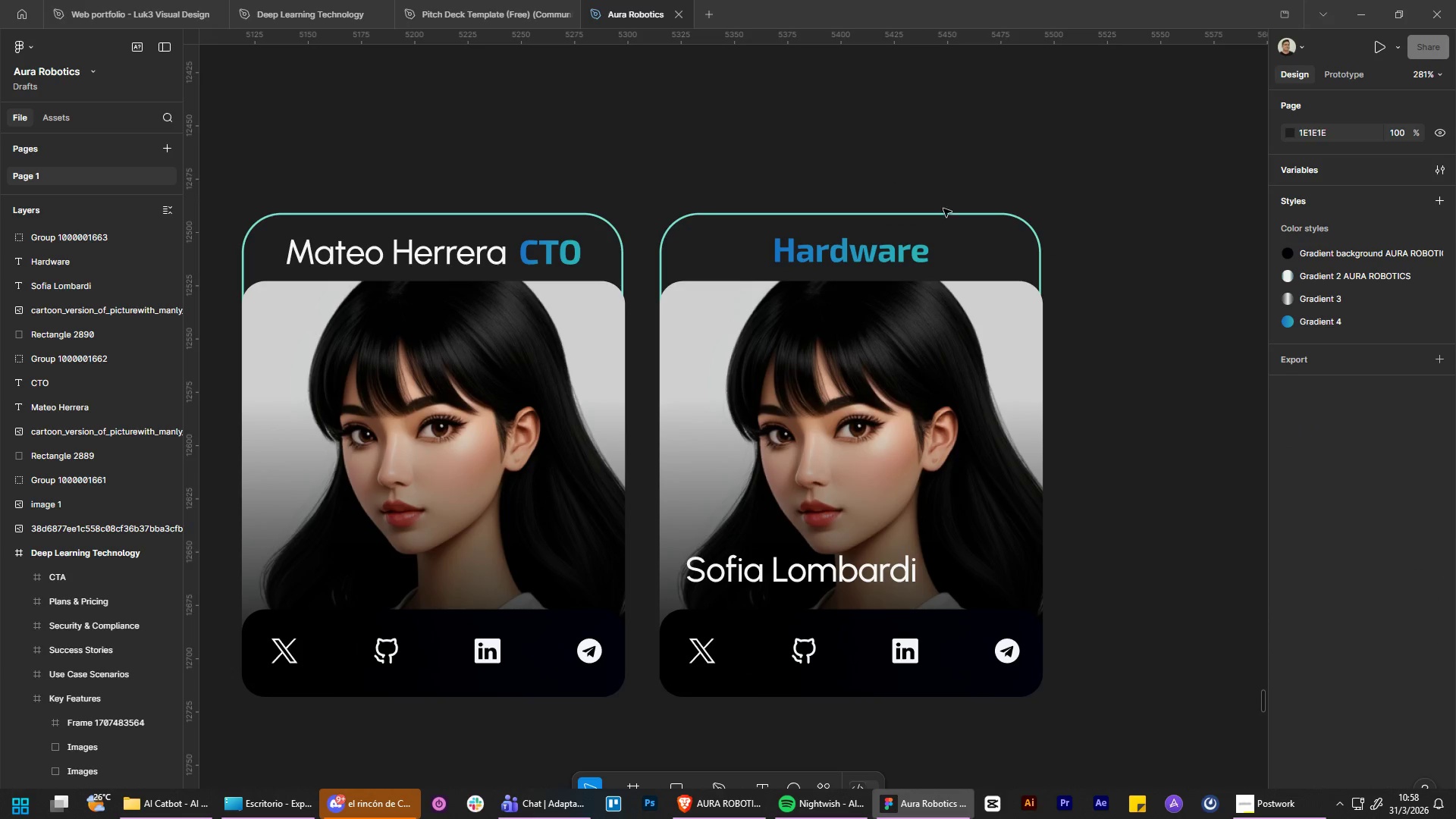 
hold_key(key=ControlLeft, duration=0.81)
hold_key(key=AltLeft, duration=0.78)
scroll: coordinate [742, 382], scroll_direction: down, amount: 2.0
 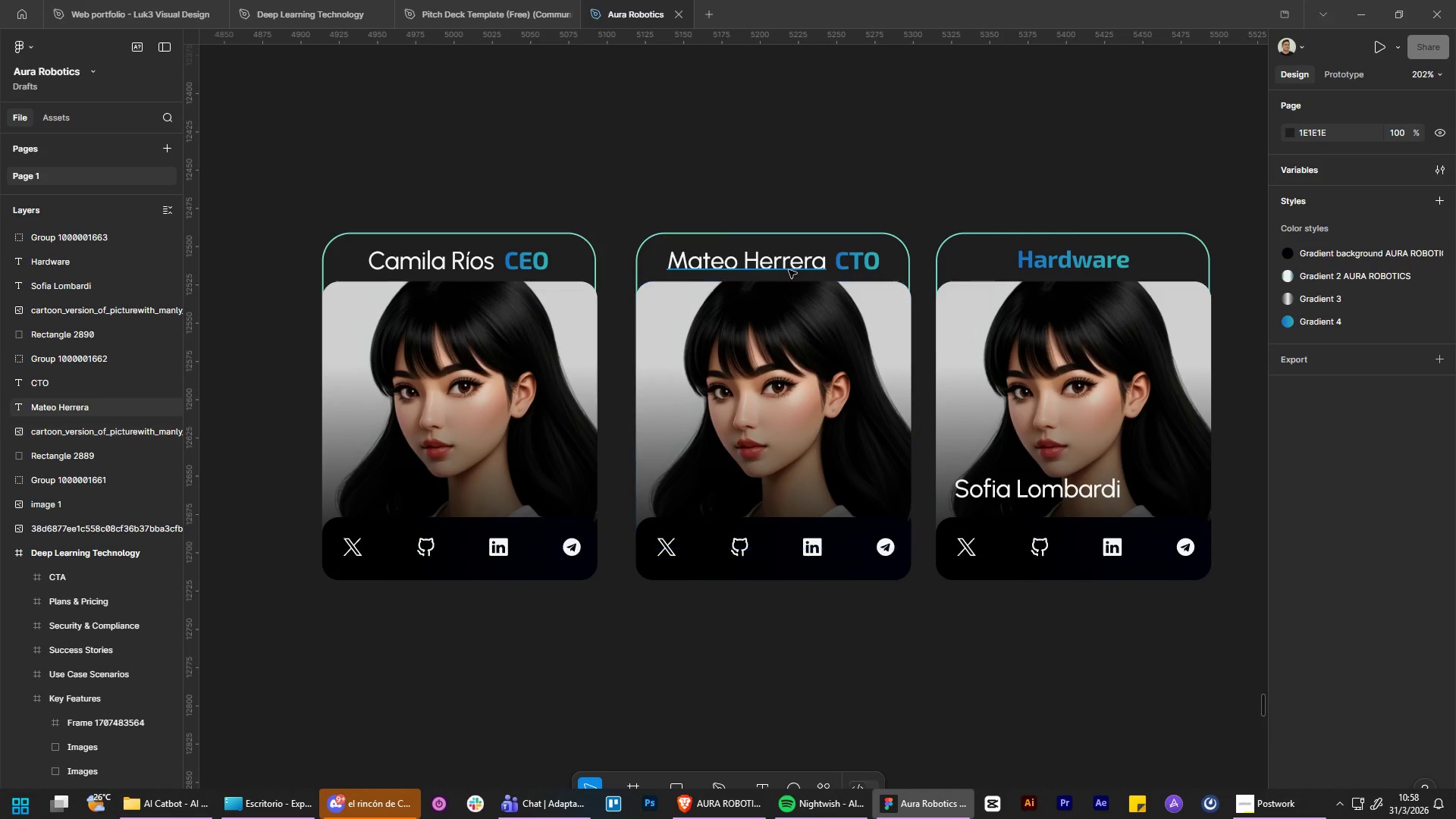 
left_click_drag(start_coordinate=[788, 267], to_coordinate=[776, 495])
 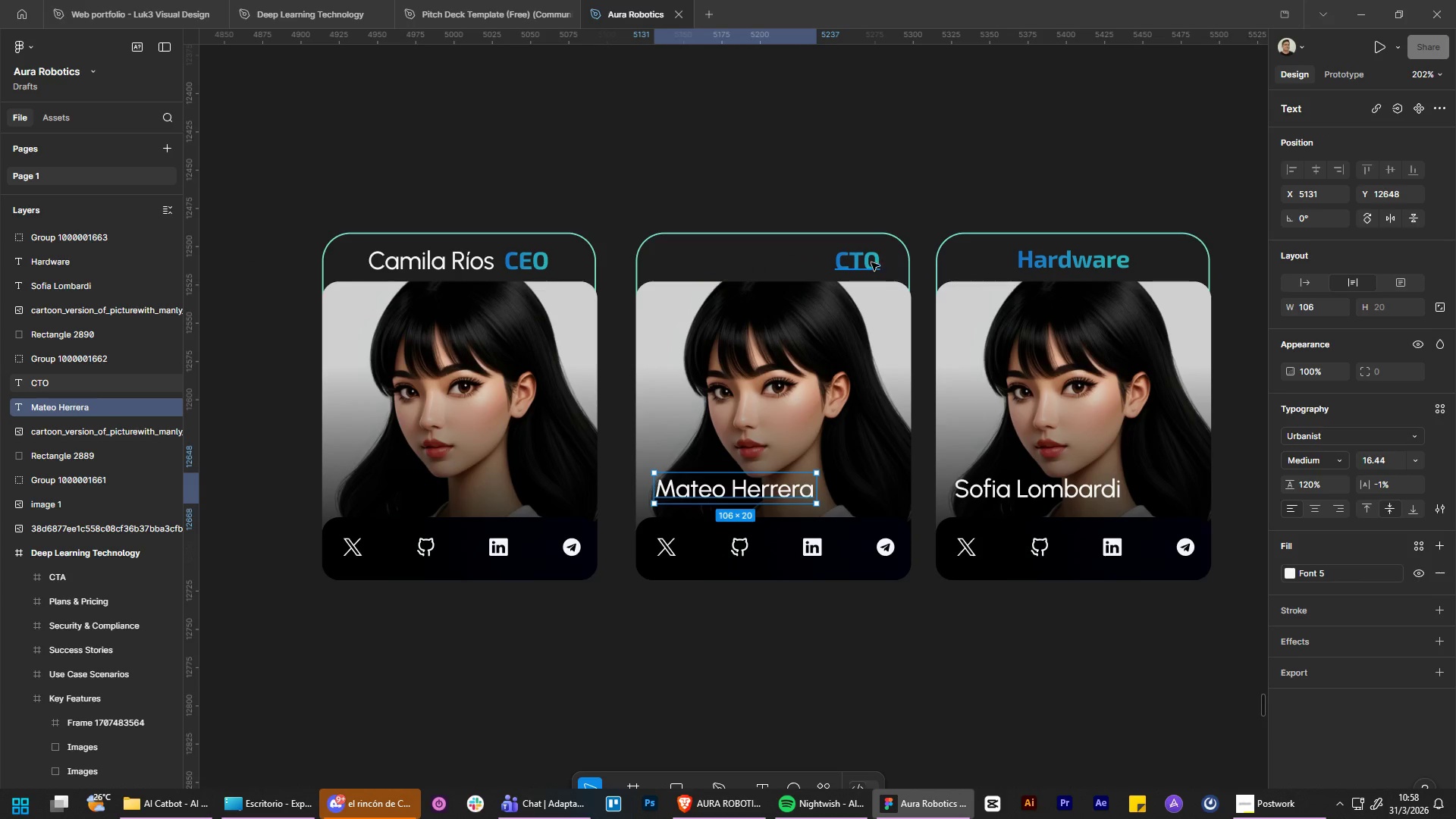 
left_click_drag(start_coordinate=[869, 262], to_coordinate=[782, 263])
 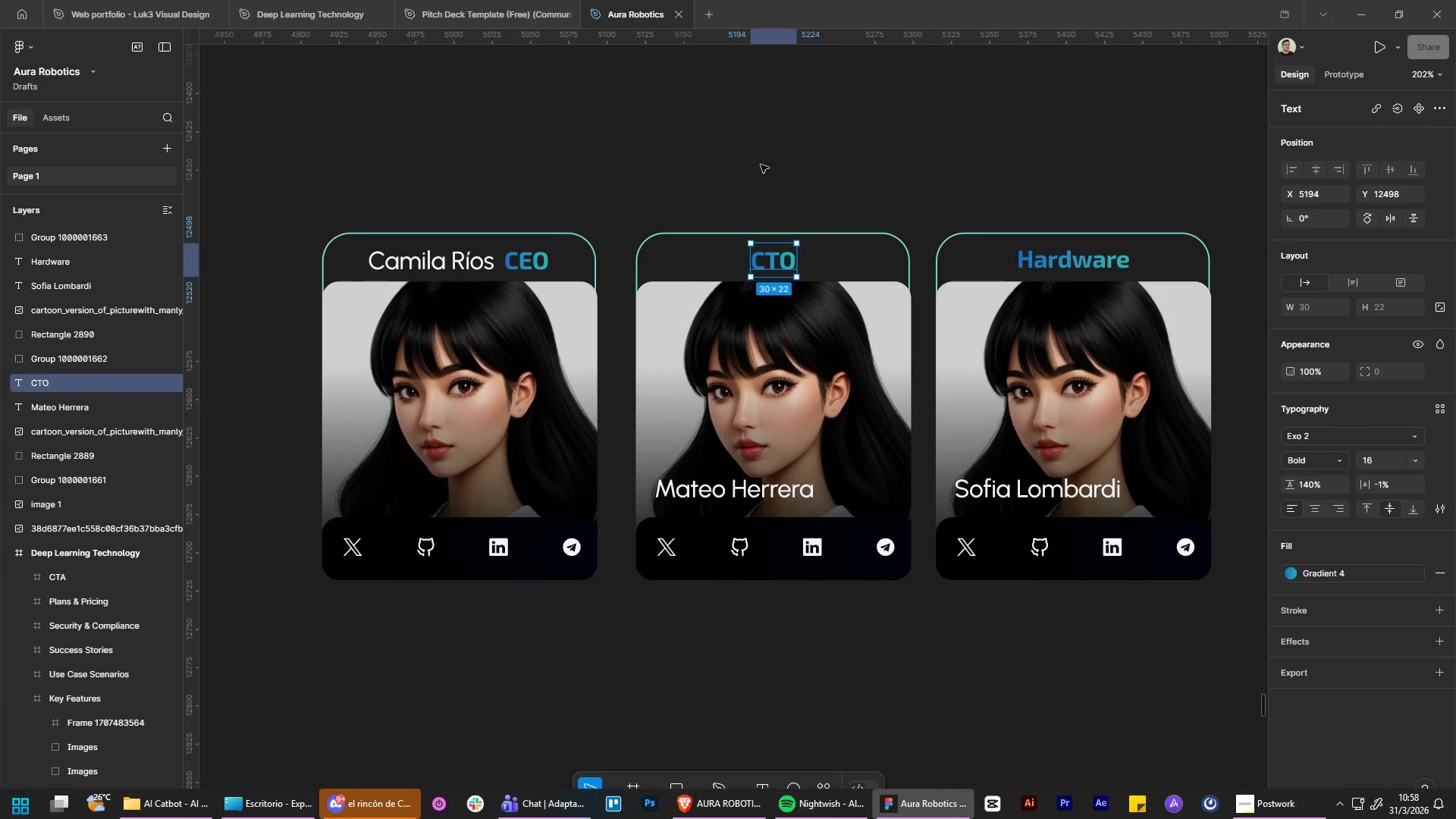 
left_click([761, 165])
 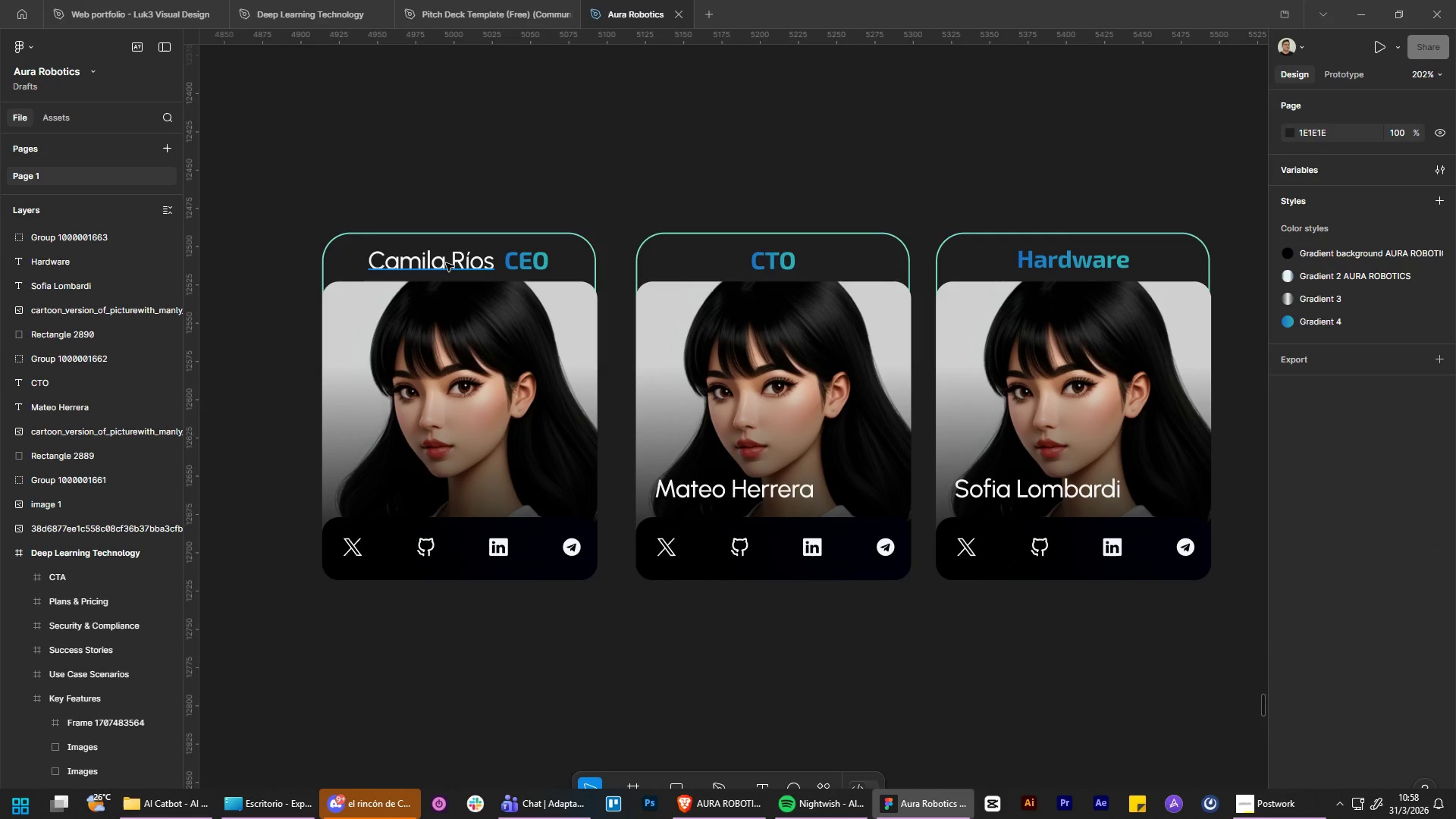 
left_click_drag(start_coordinate=[446, 263], to_coordinate=[418, 490])
 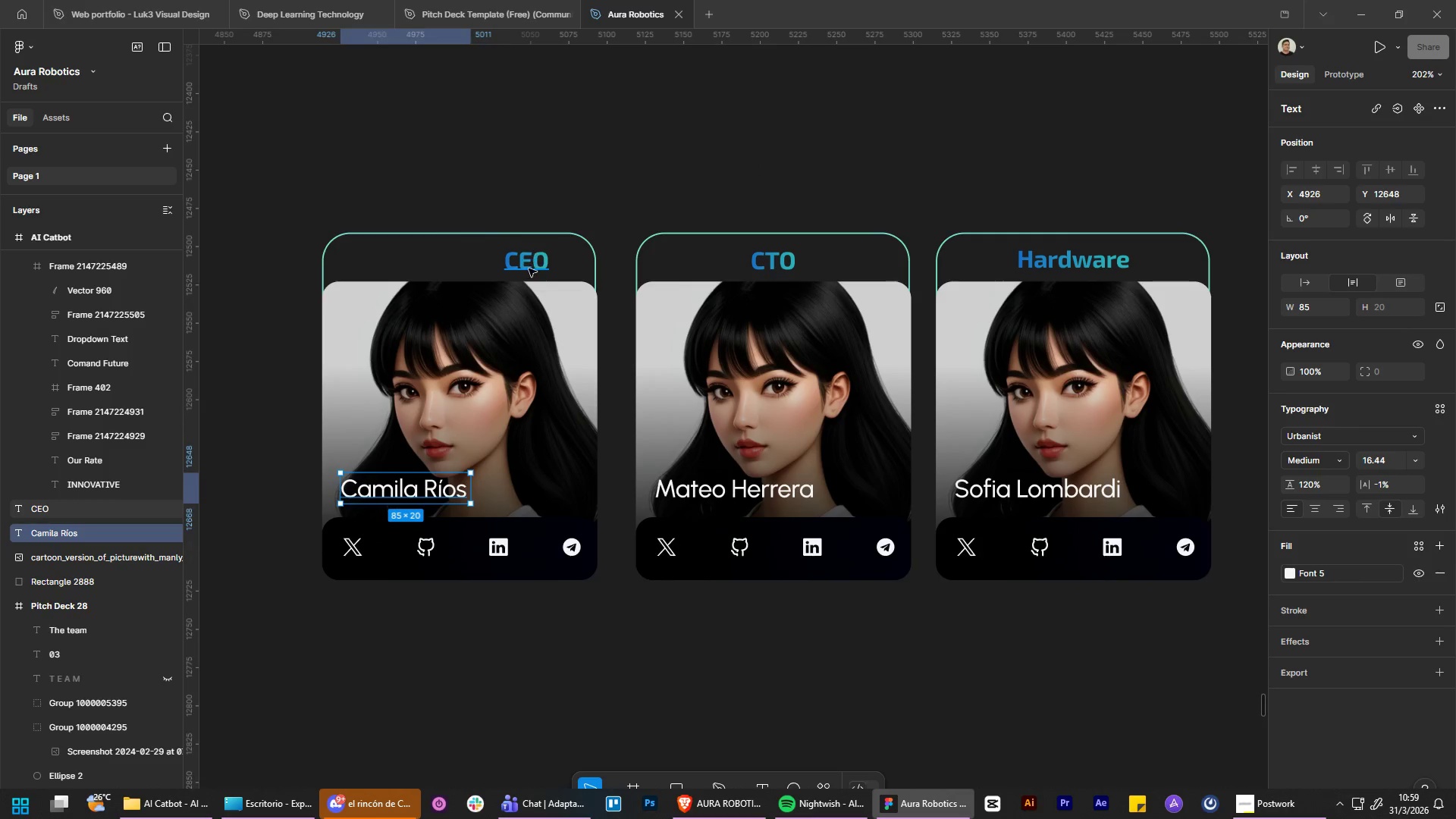 
left_click_drag(start_coordinate=[529, 269], to_coordinate=[452, 268])
 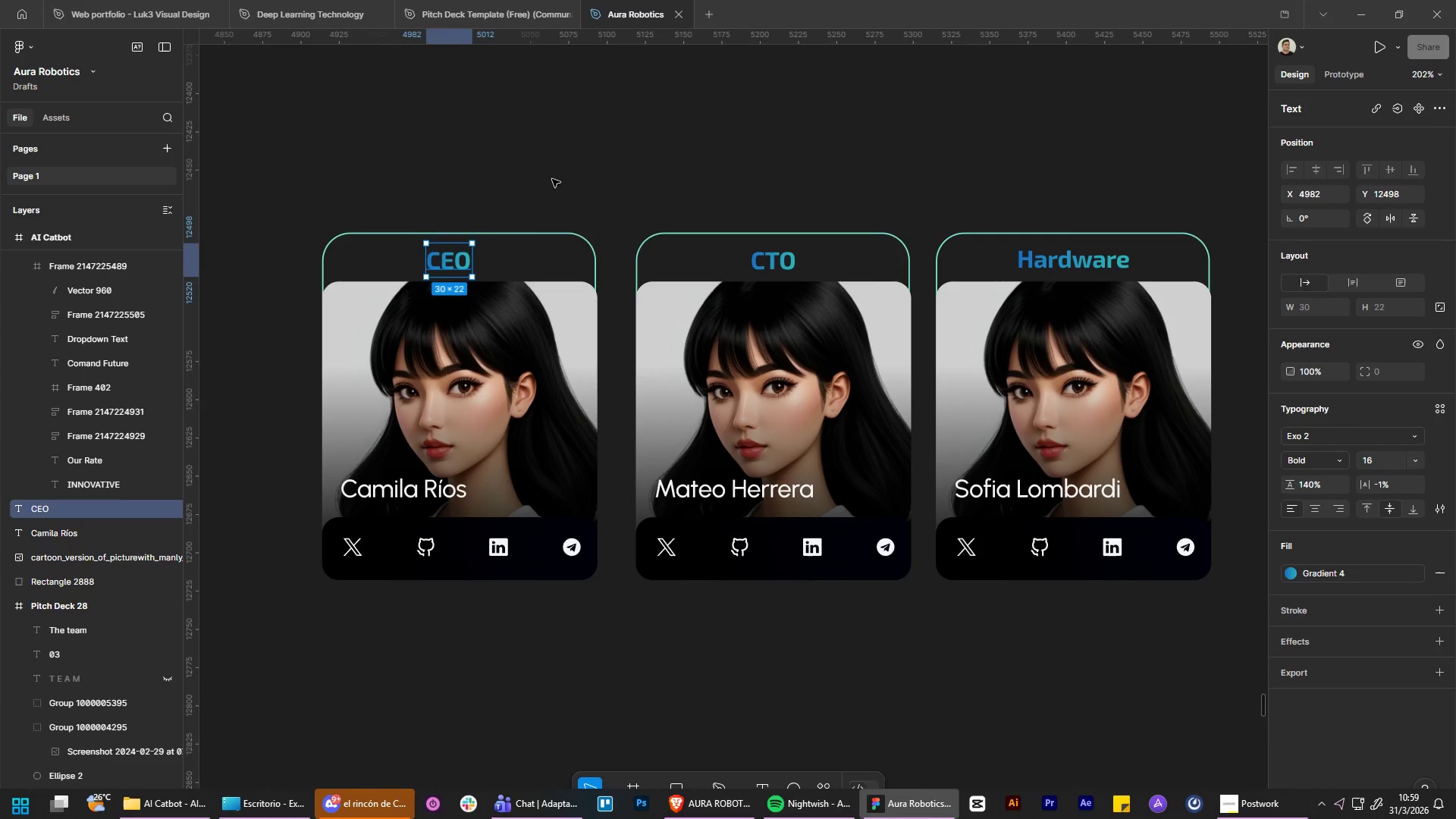 
left_click([552, 179])
 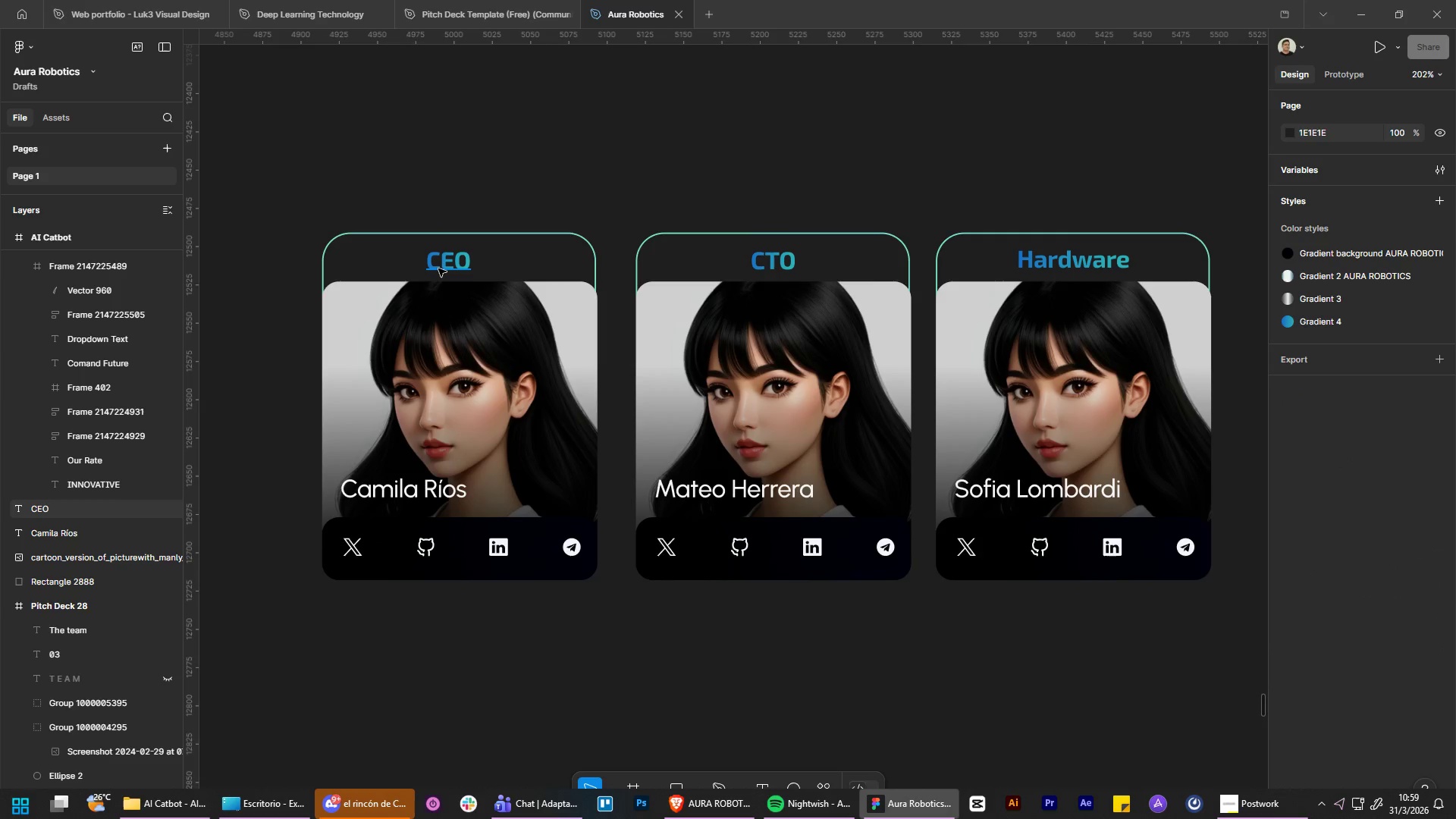 
left_click_drag(start_coordinate=[438, 270], to_coordinate=[442, 270])
 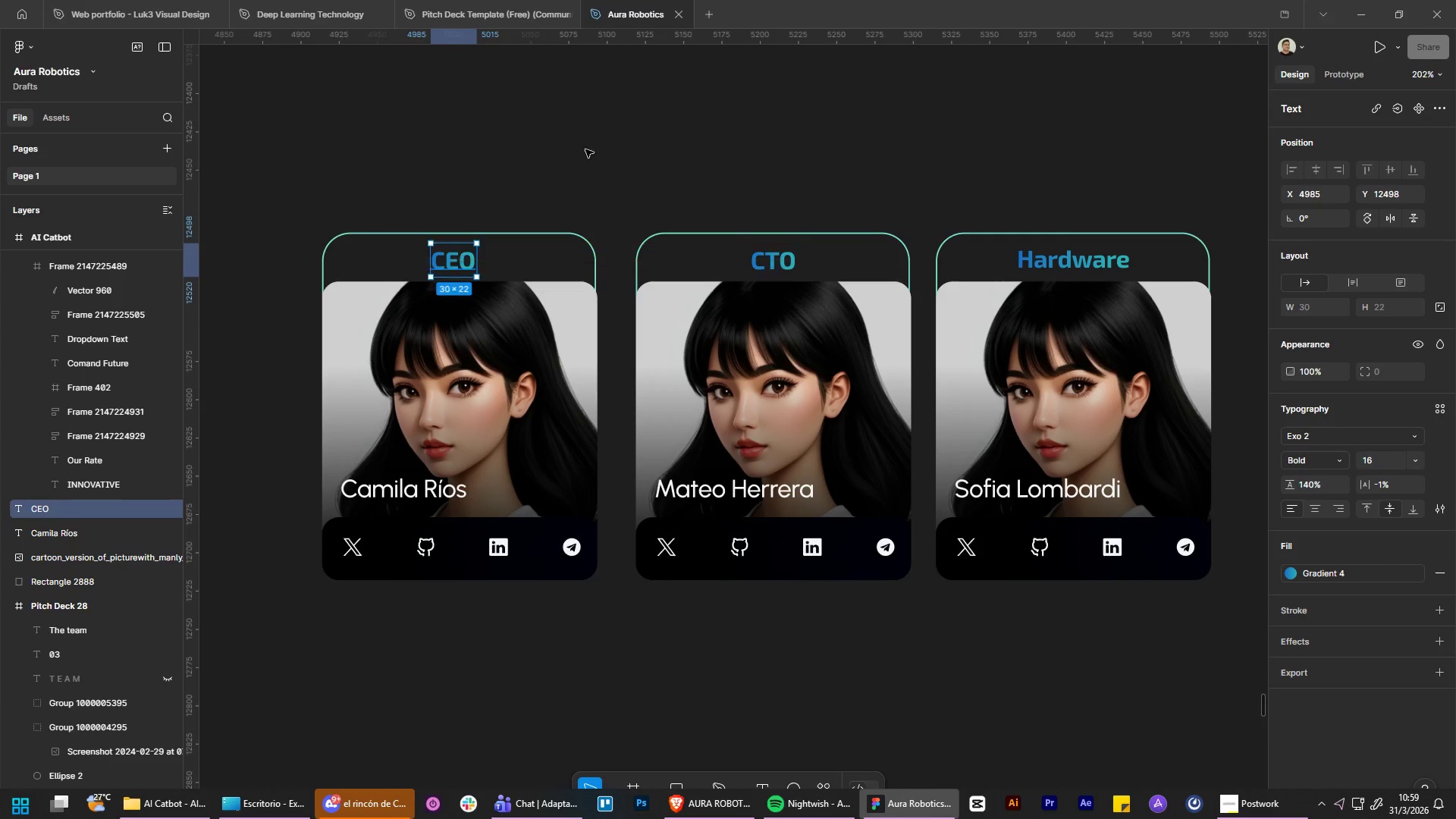 
left_click([585, 149])
 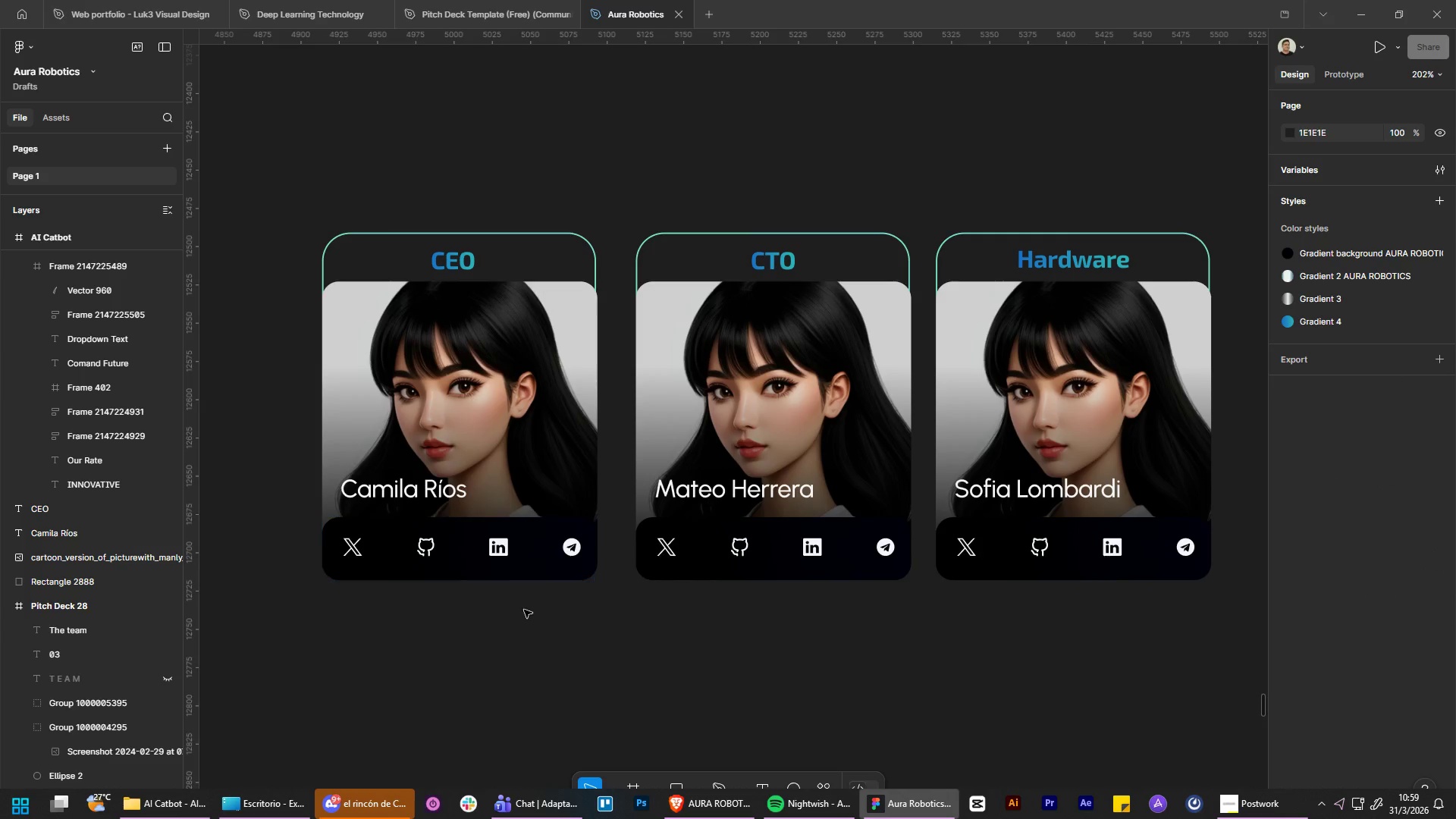 
left_click([522, 384])
 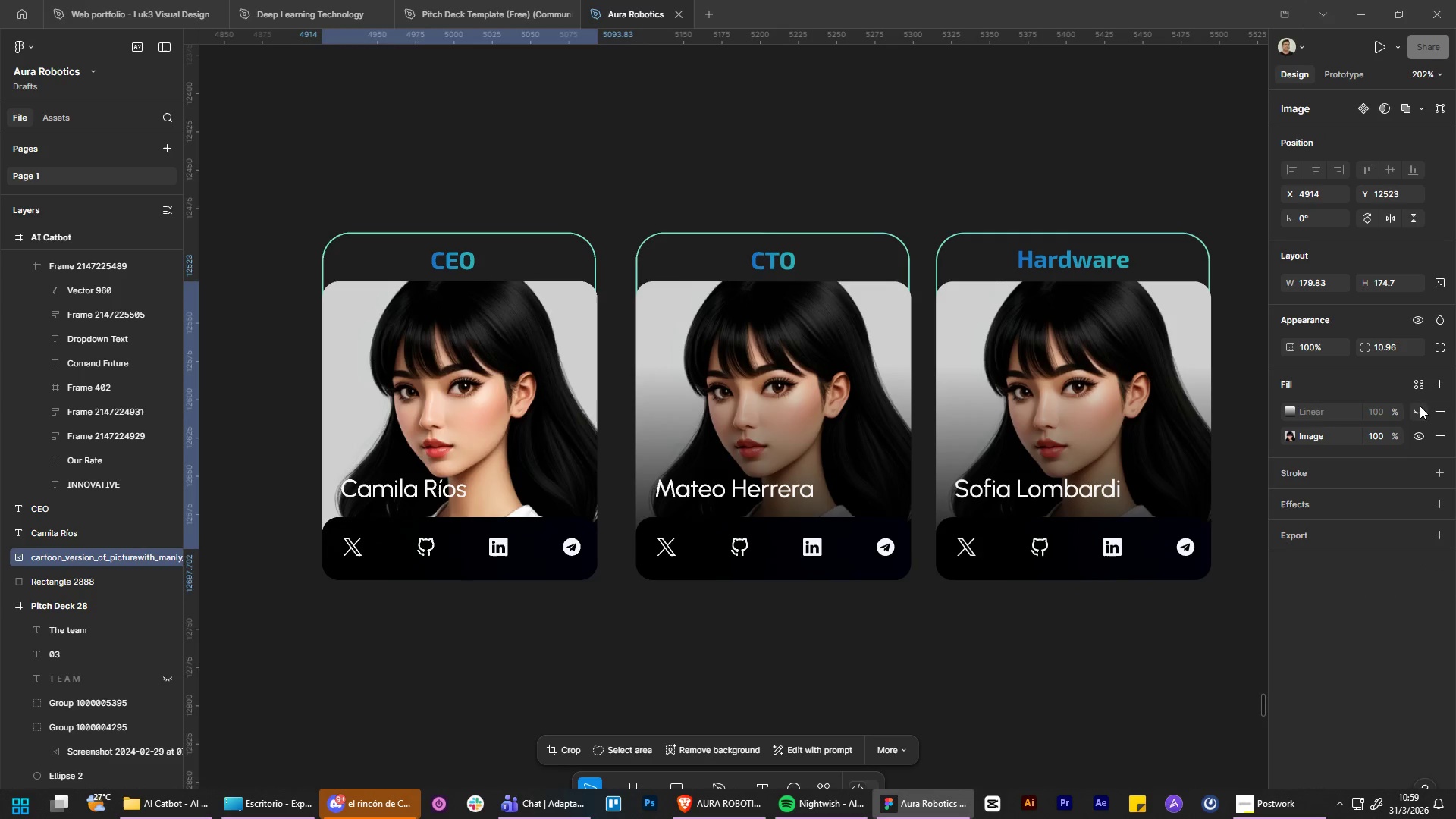 
left_click([1420, 405])
 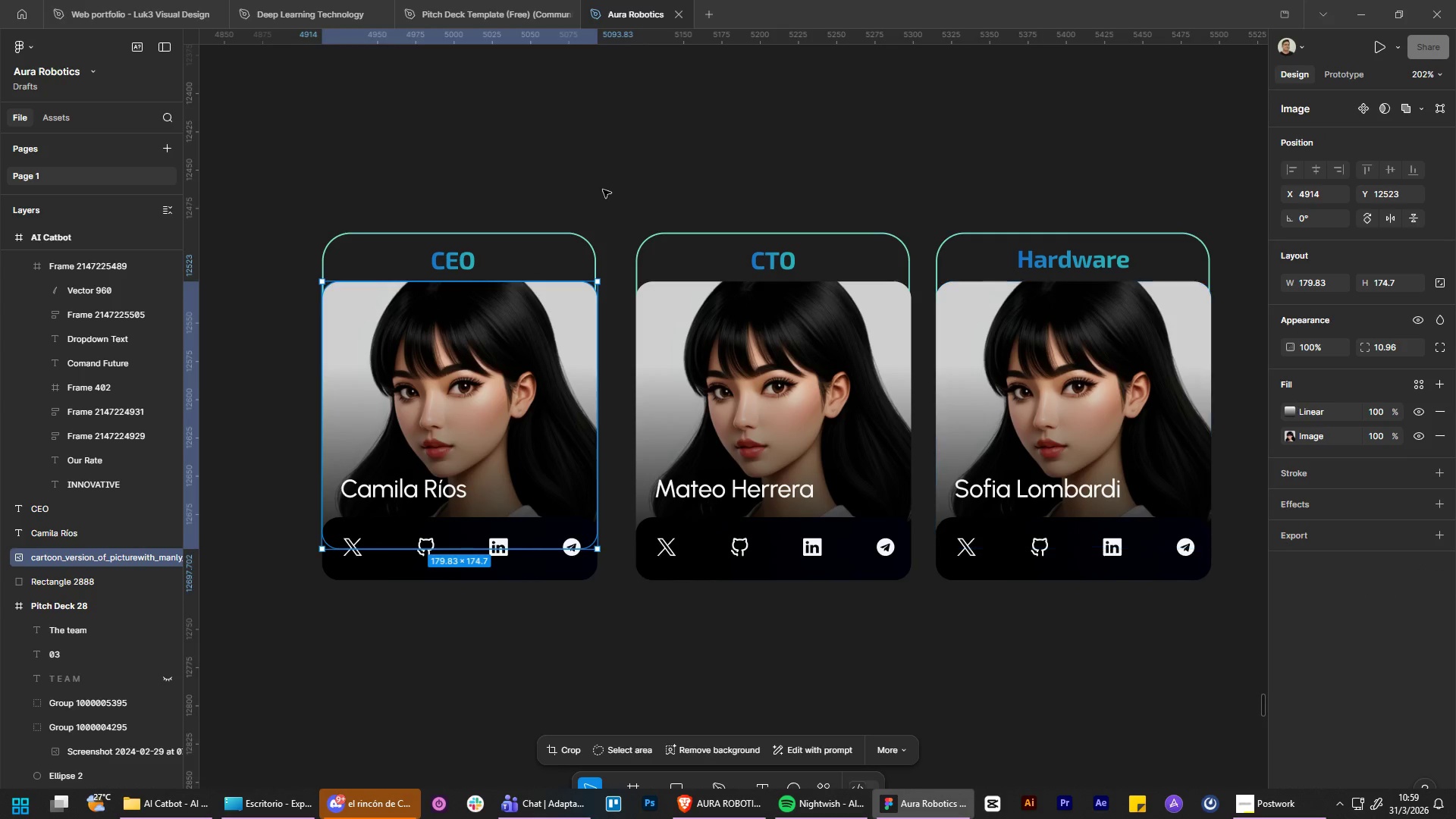 
left_click([604, 185])
 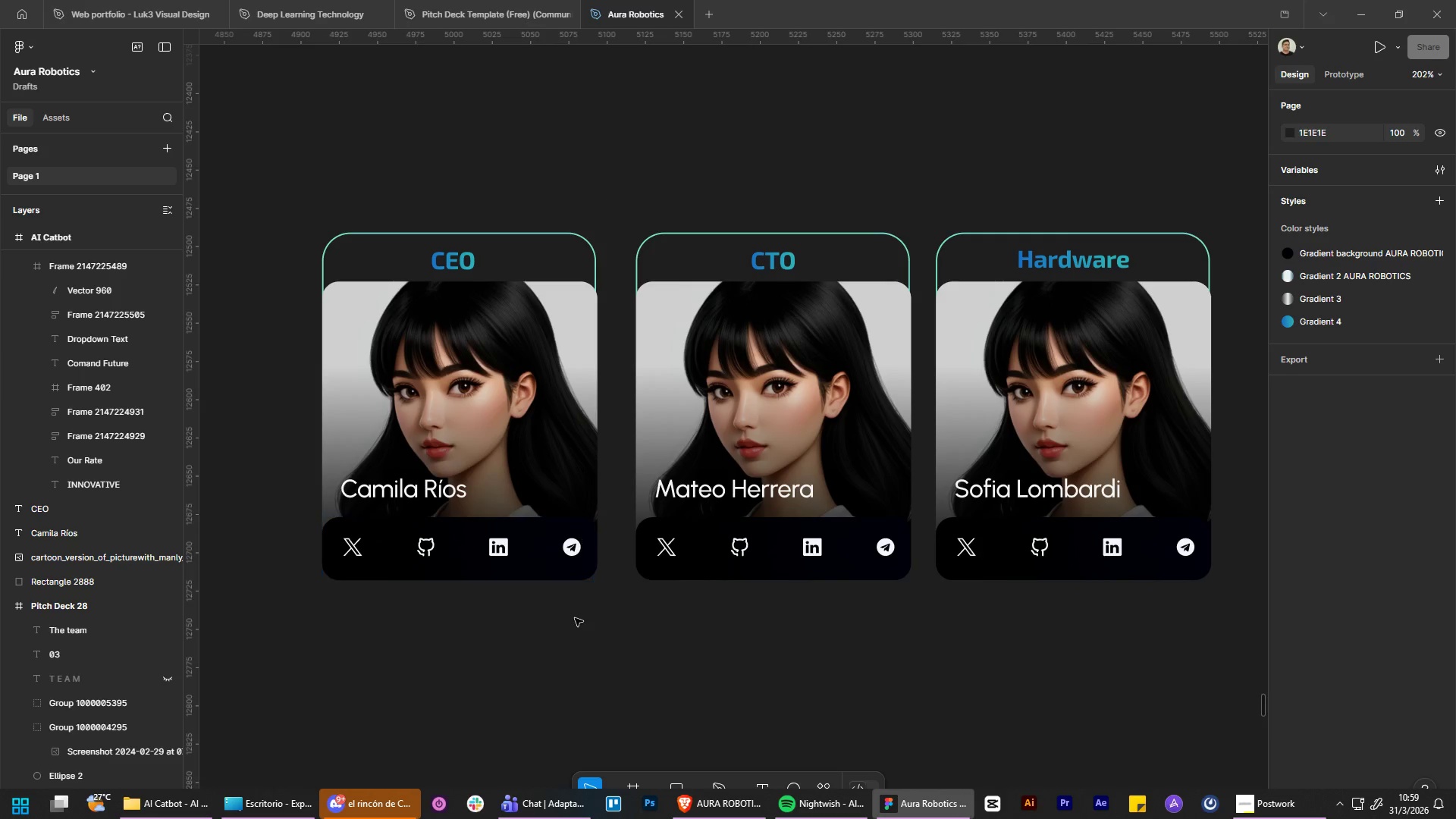 
left_click([513, 473])
 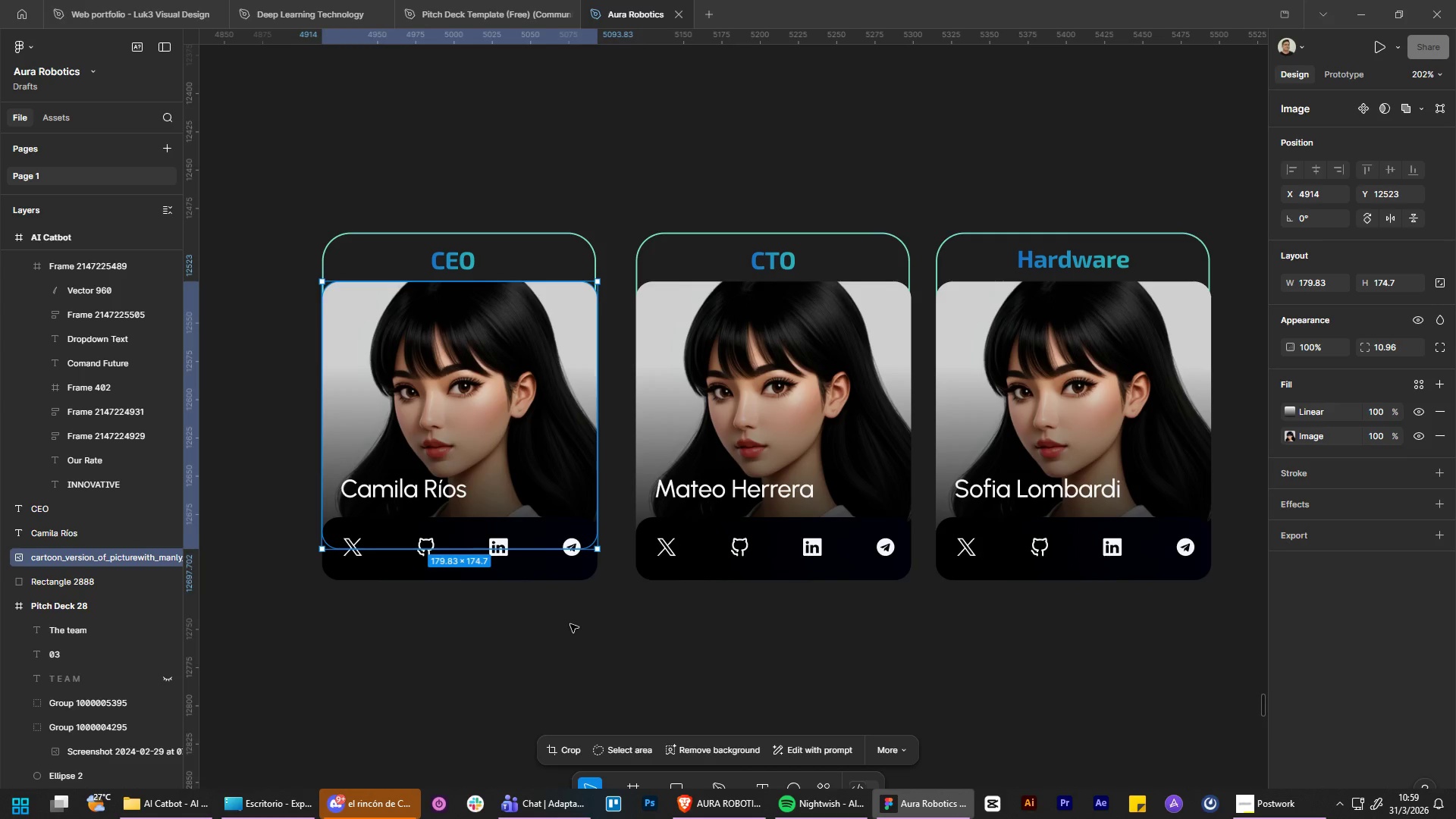 
left_click([570, 624])
 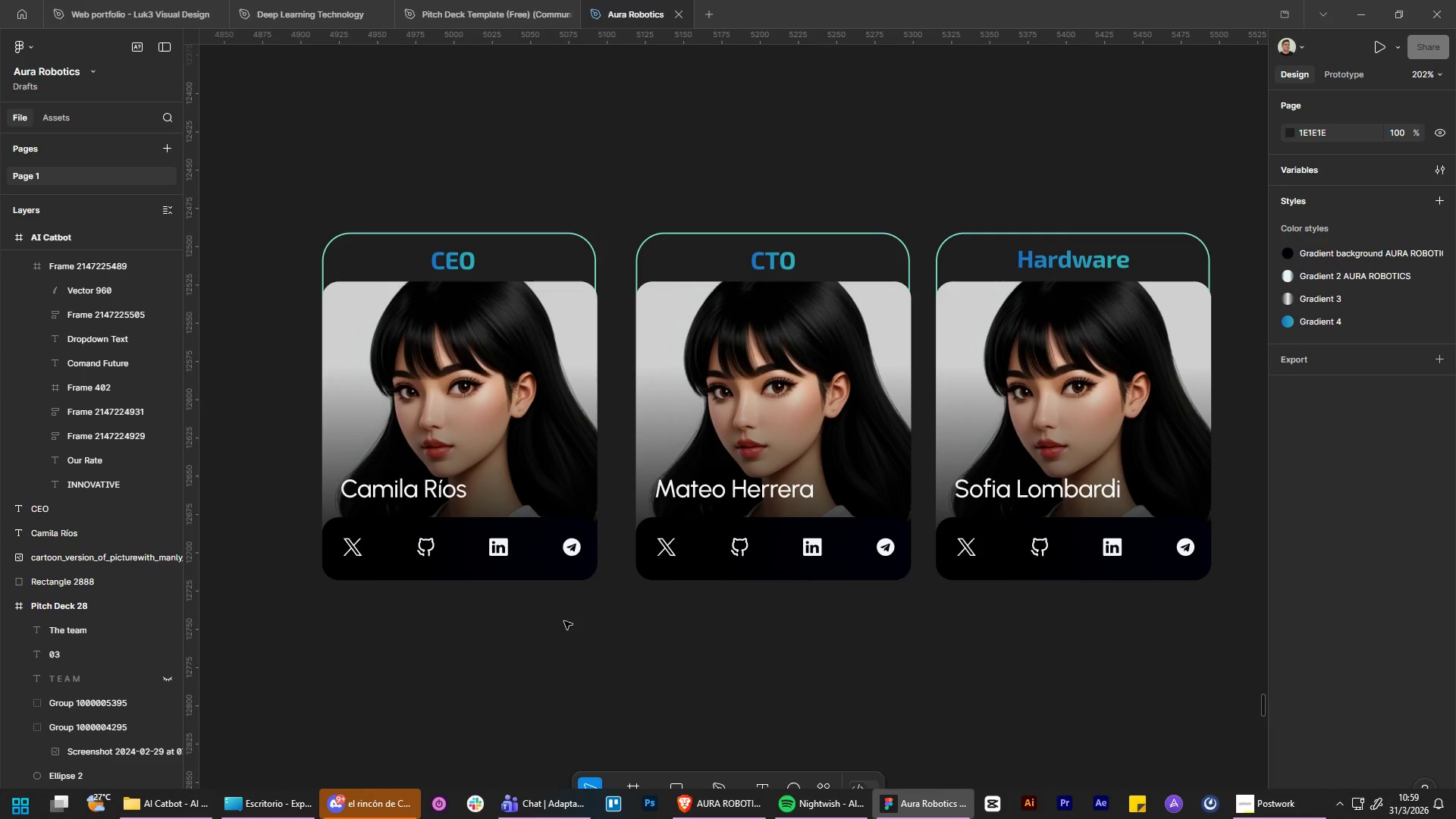 
hold_key(key=ControlLeft, duration=3.36)
hold_key(key=AltLeft, duration=1.5)
scroll: coordinate [556, 617], scroll_direction: up, amount: 4.0
 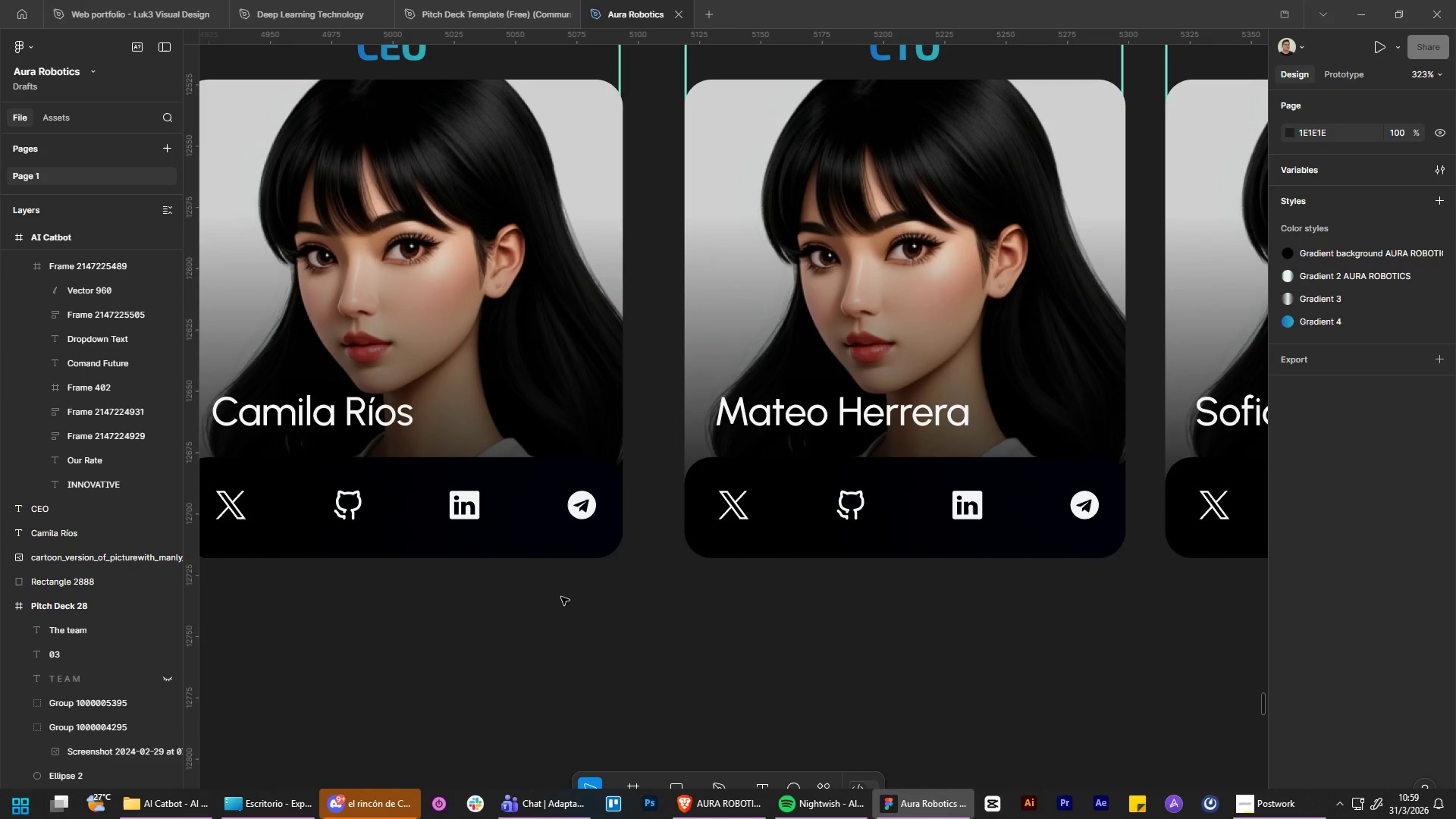 
hold_key(key=AltLeft, duration=1.51)
scroll: coordinate [676, 281], scroll_direction: down, amount: 8.0
 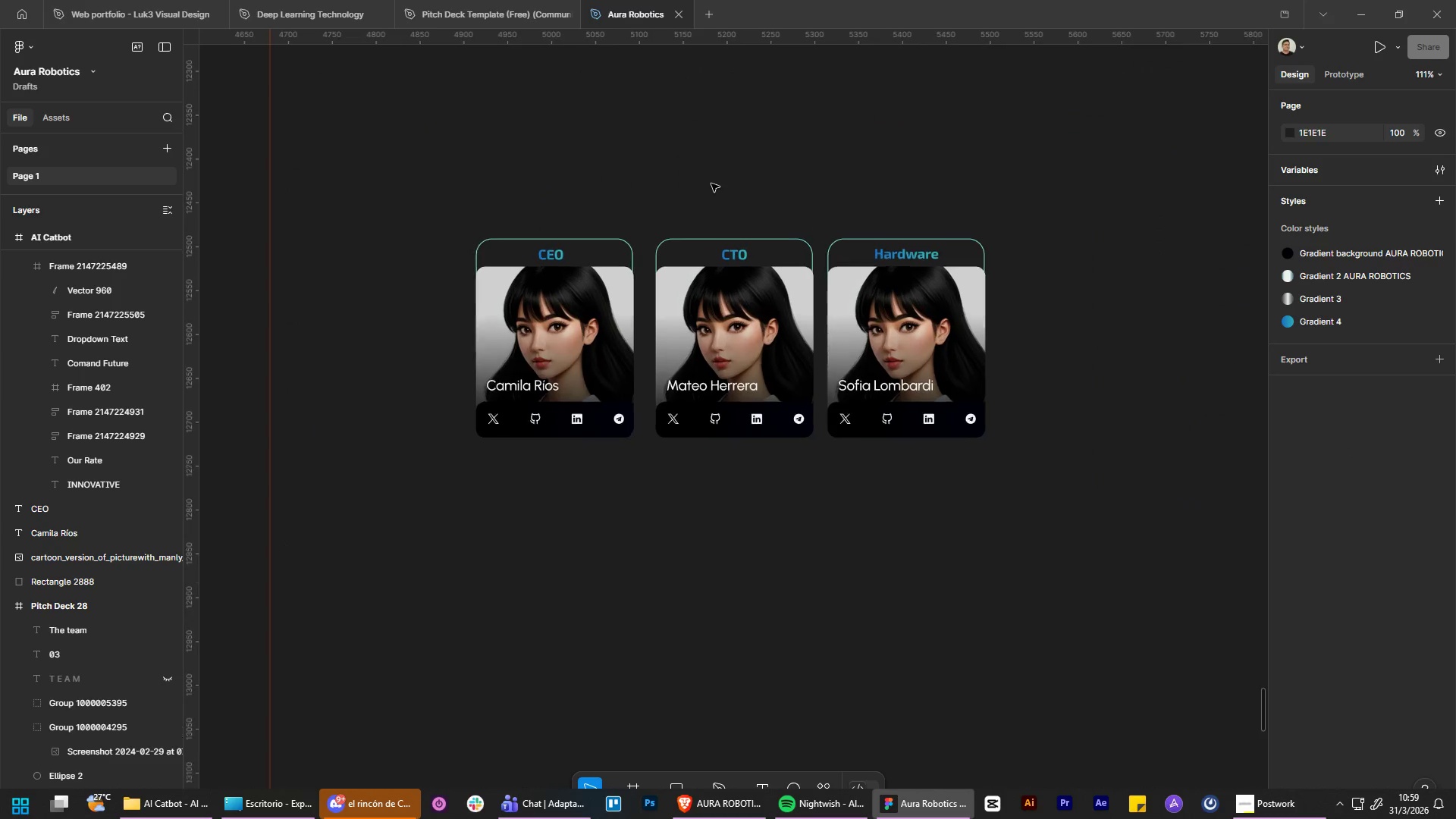 
key(Alt+Control+AltLeft)
 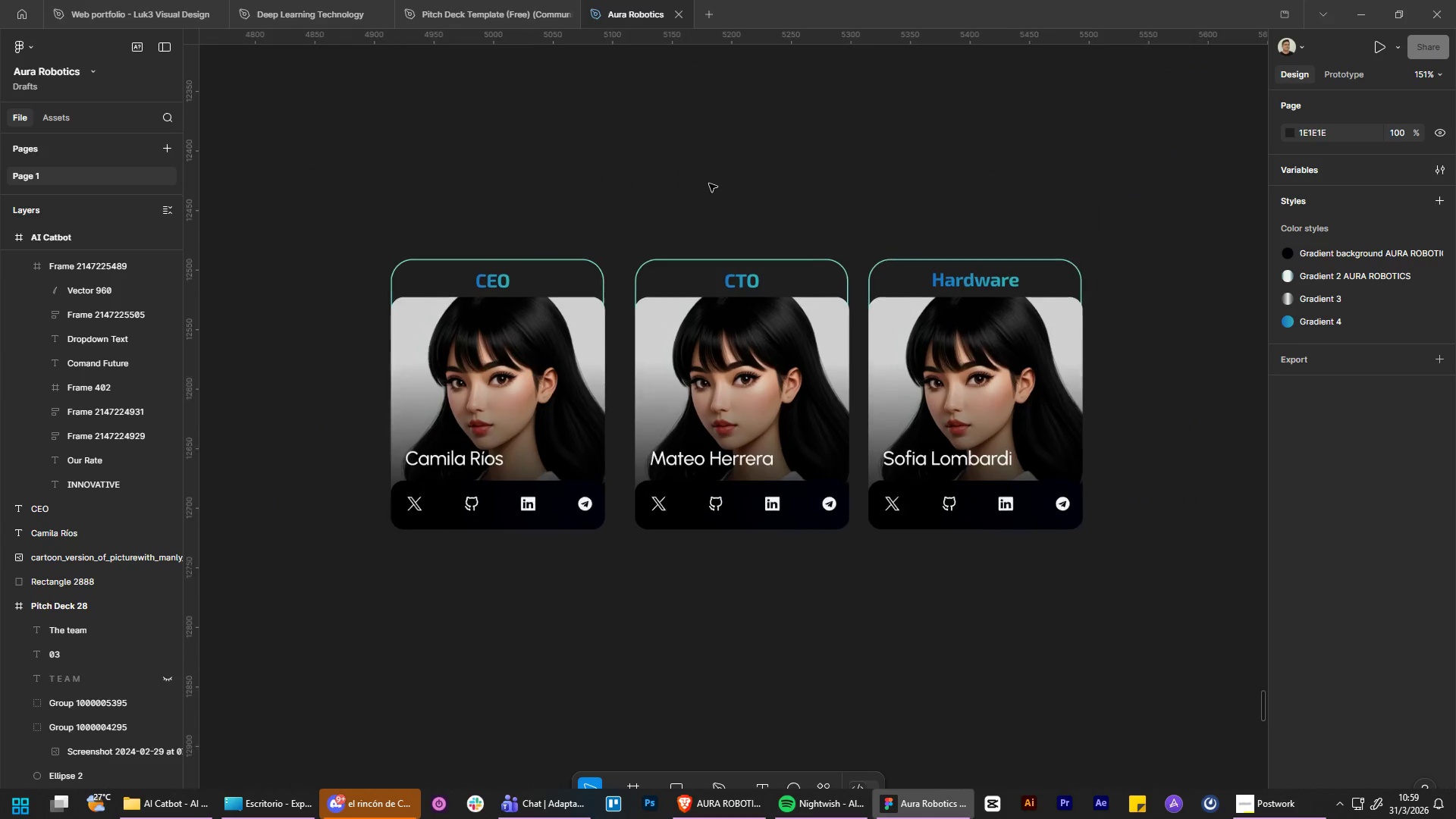 
key(Alt+Control+AltLeft)
 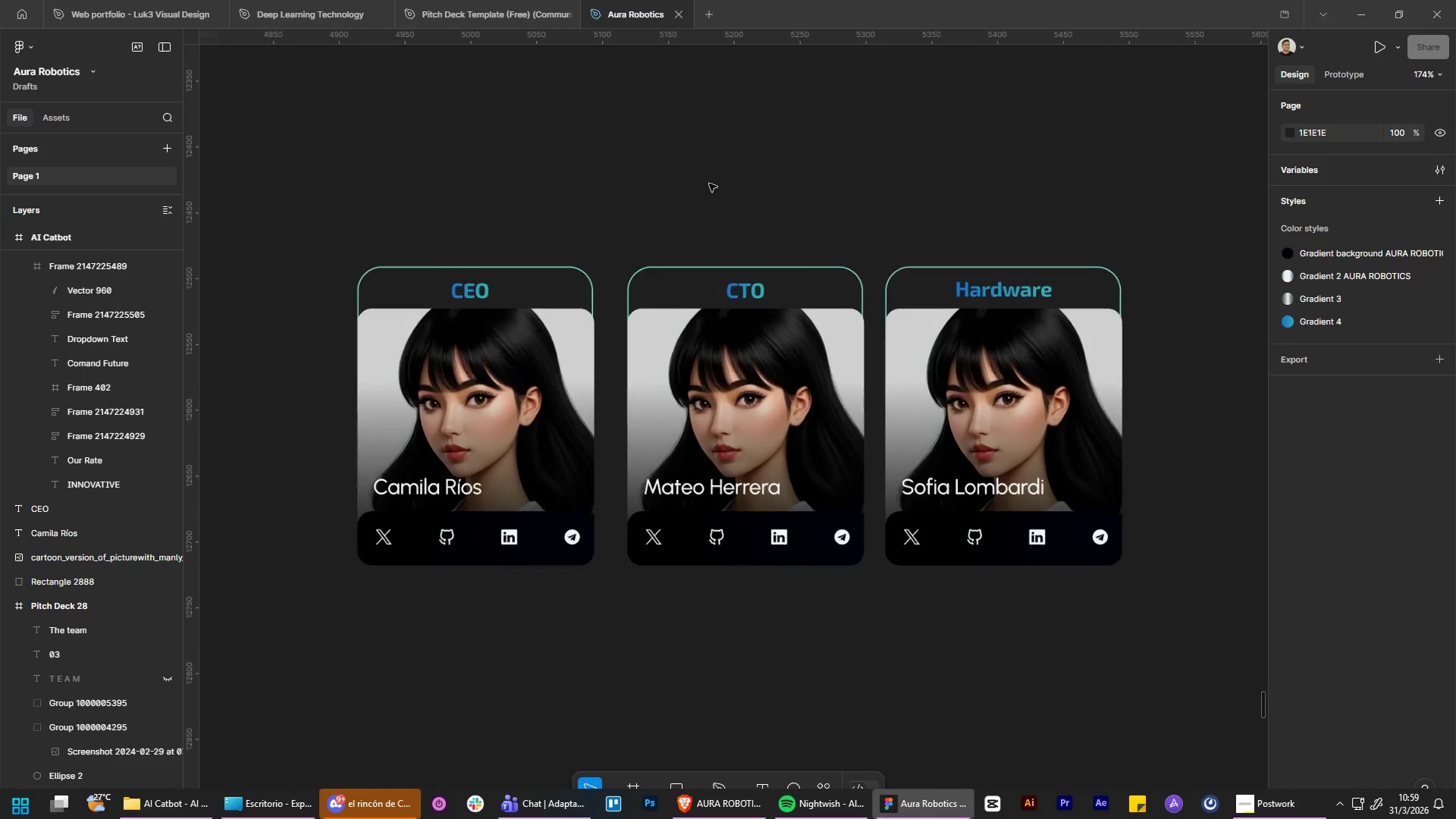 
key(Alt+Control+AltLeft)
 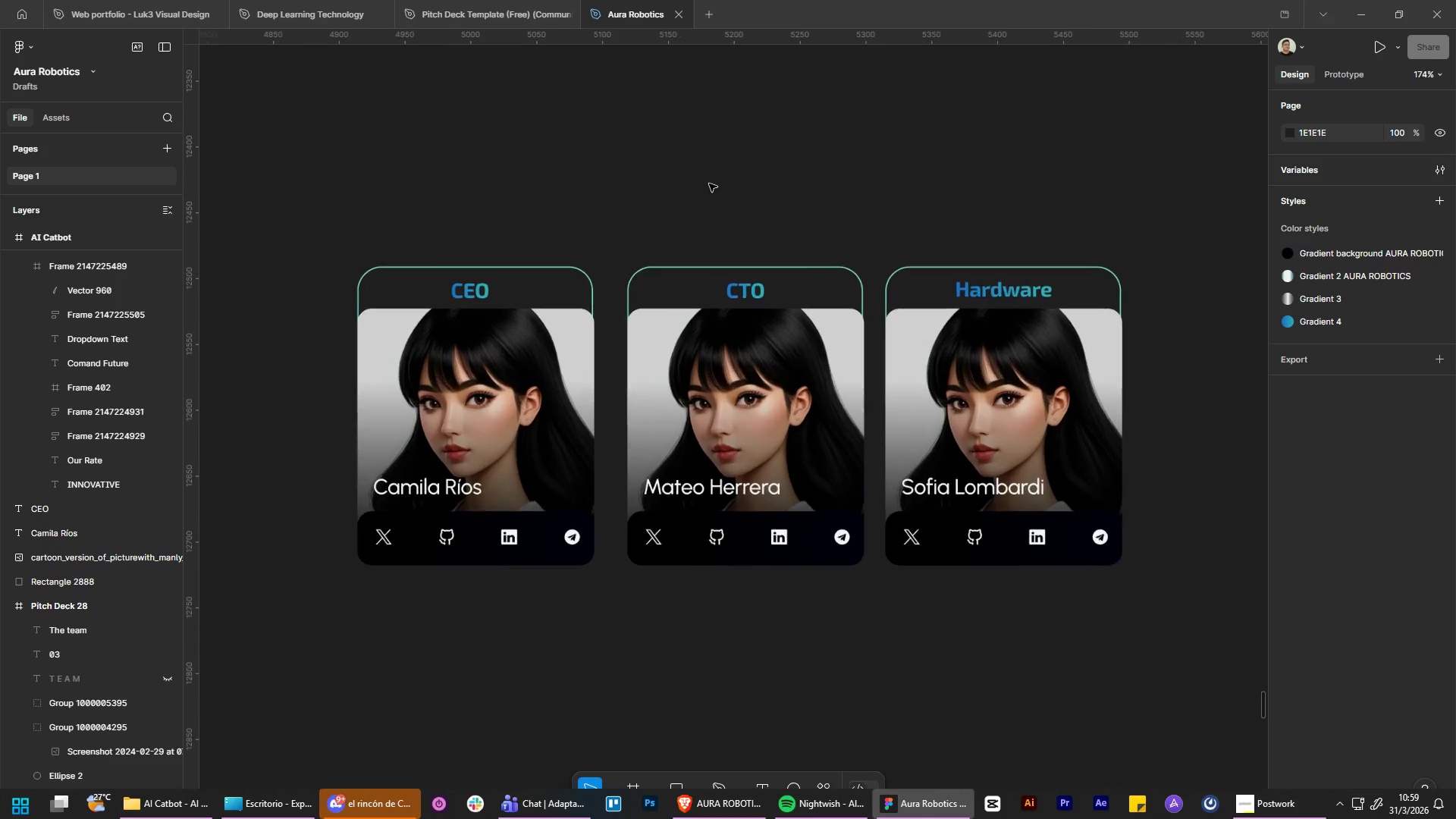 
key(Alt+Control+AltLeft)
 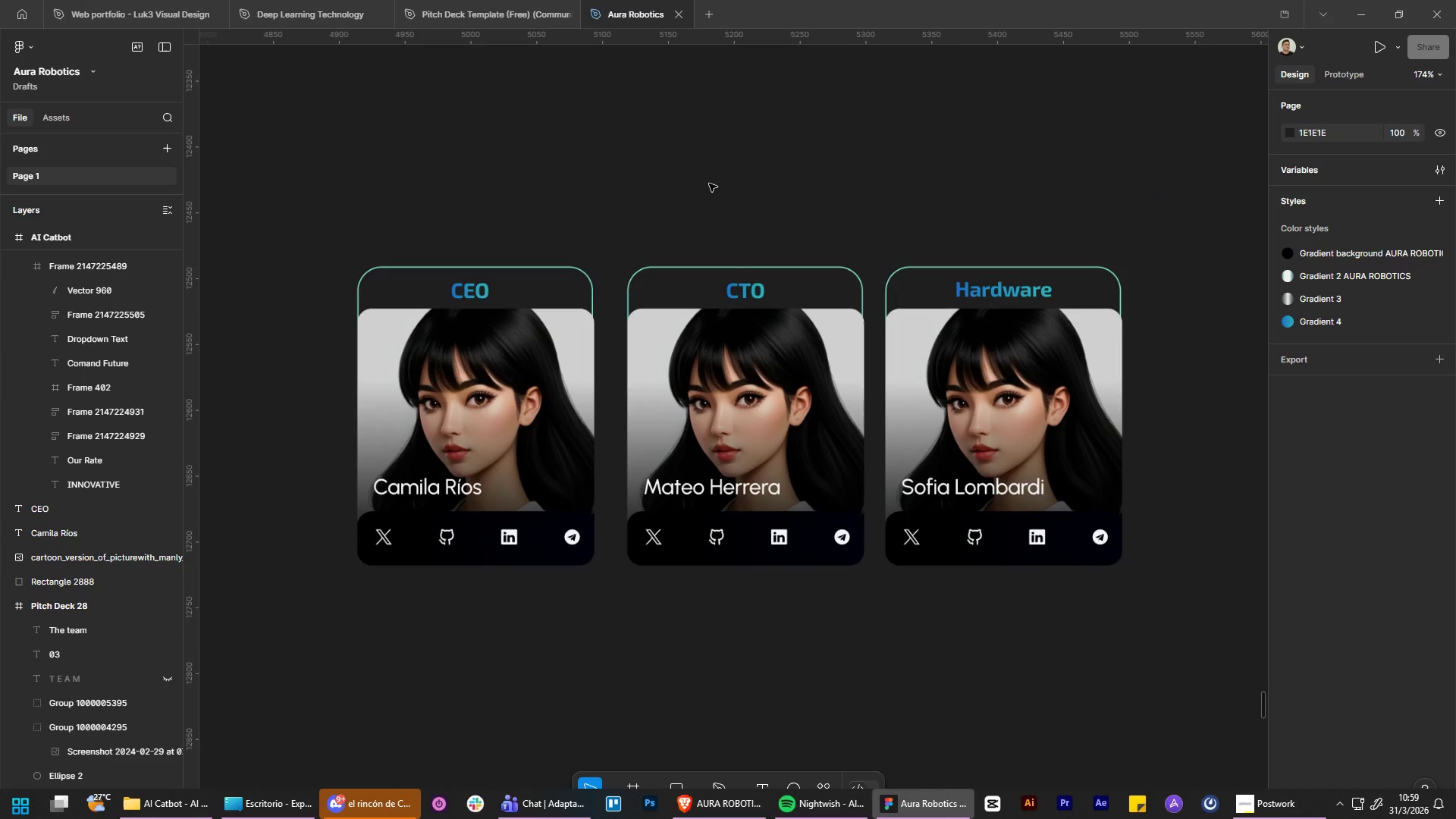 
key(Alt+Control+AltLeft)
 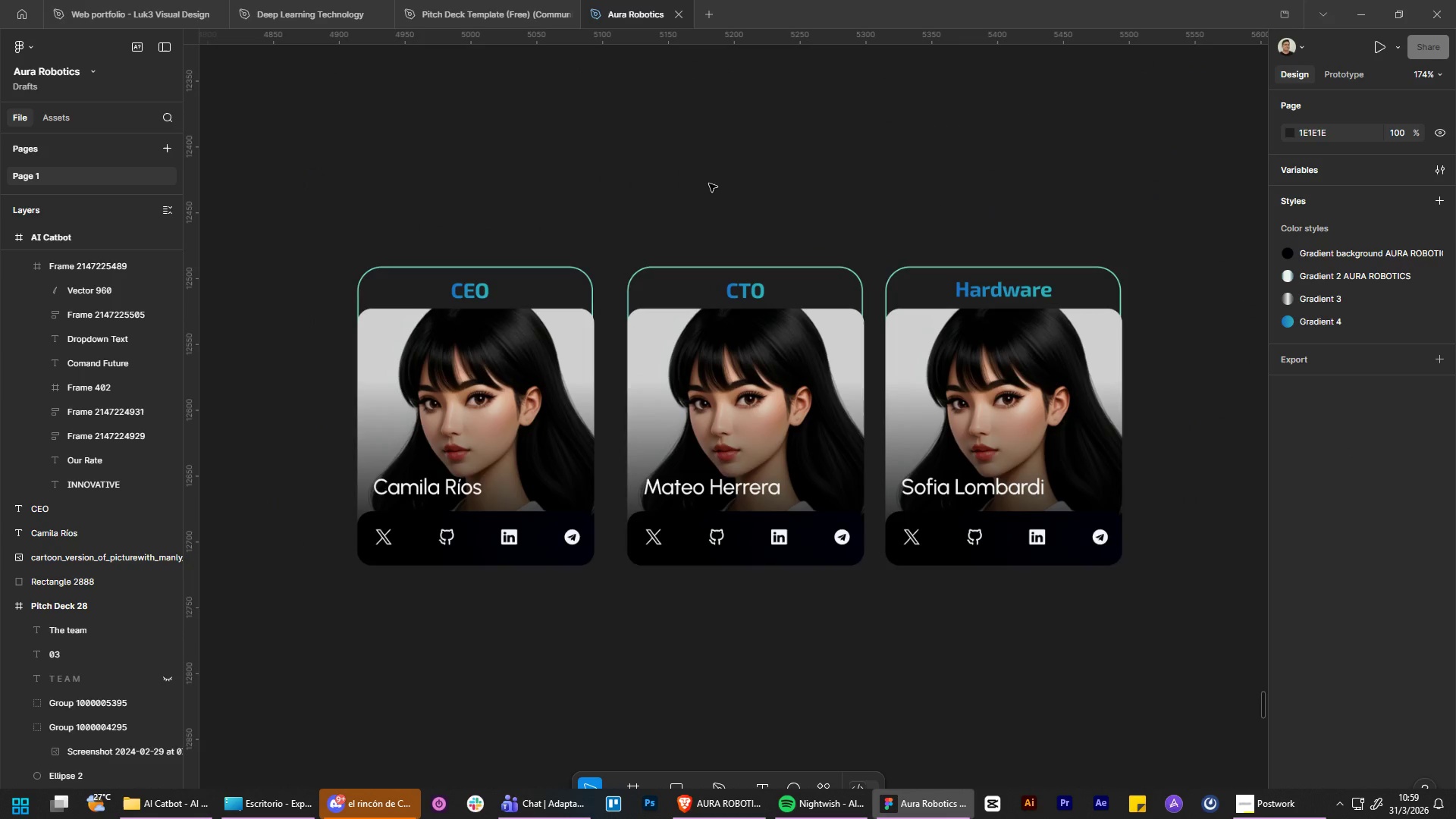 
key(Alt+Control+AltLeft)
 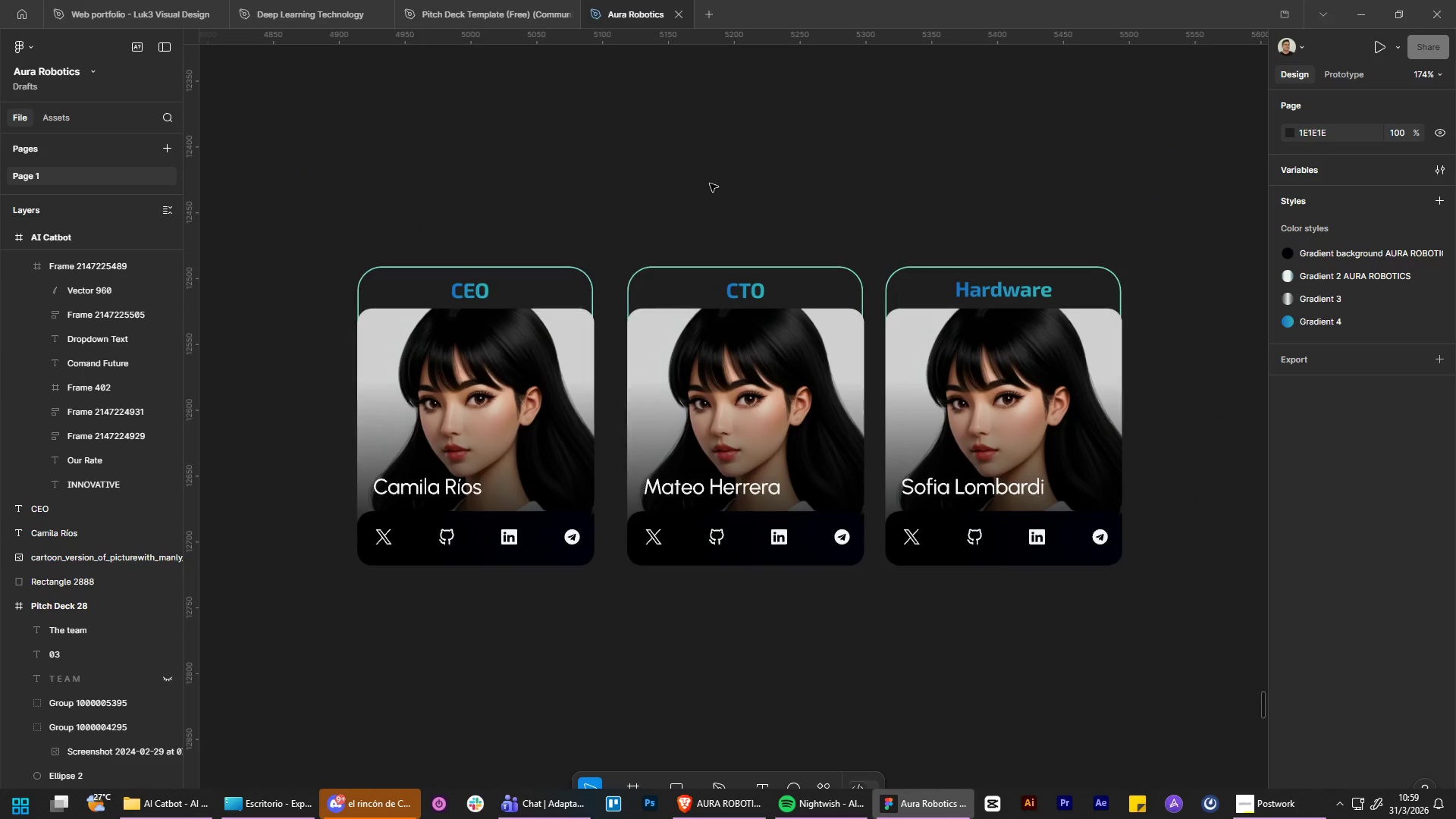 
key(Alt+Control+AltLeft)
 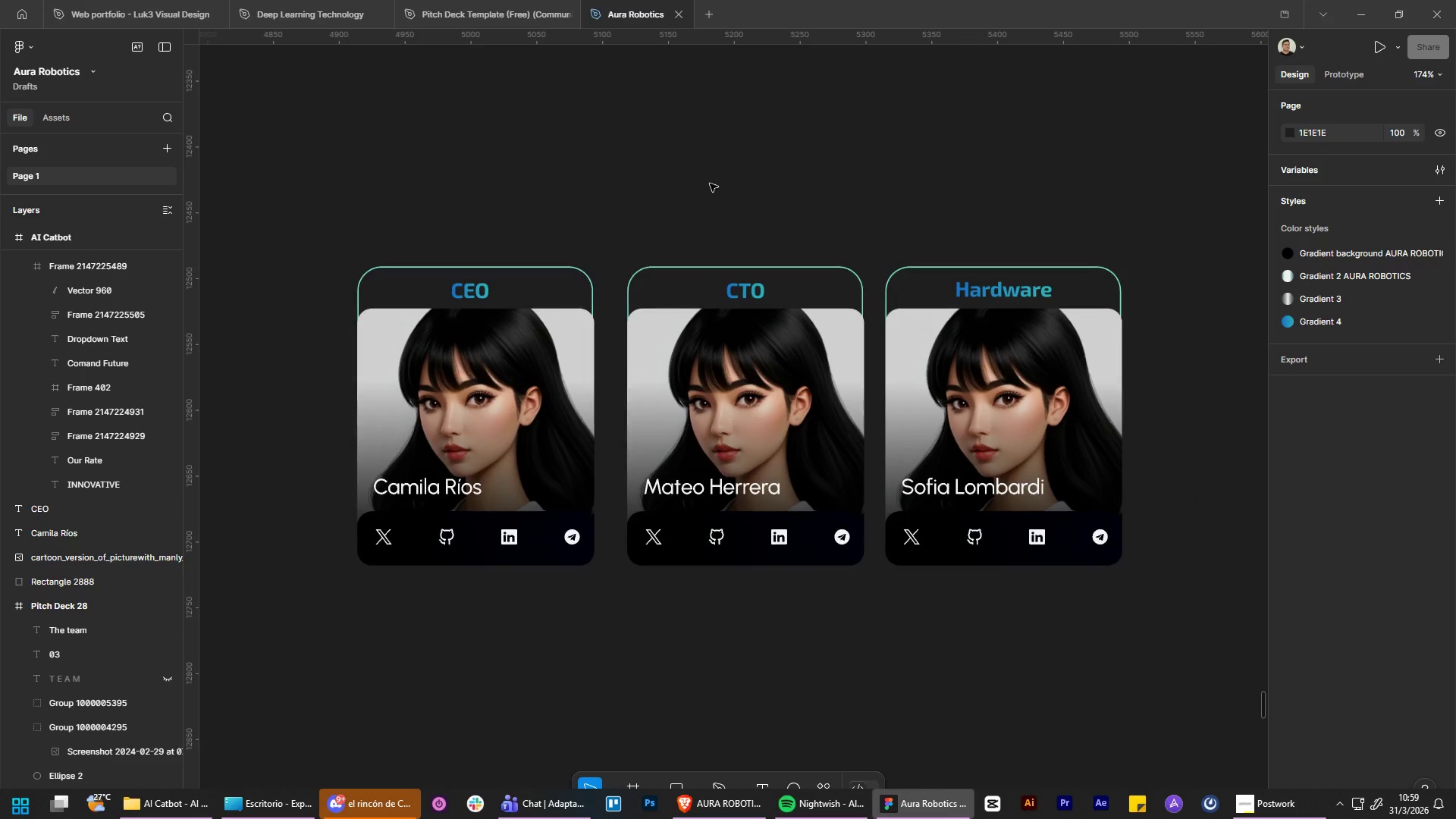 
key(Alt+Control+AltLeft)
 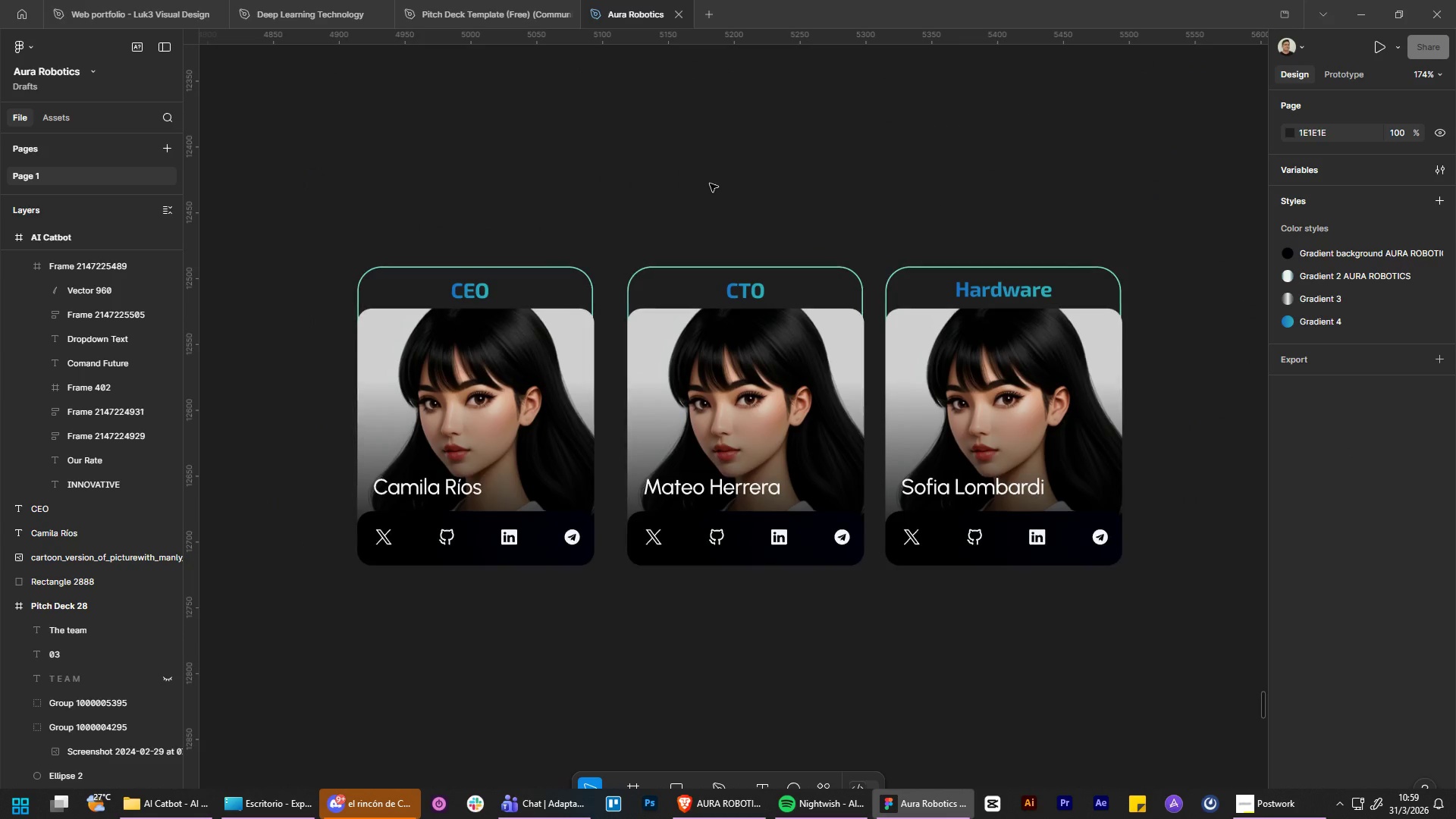 
scroll: coordinate [709, 184], scroll_direction: up, amount: 5.0
 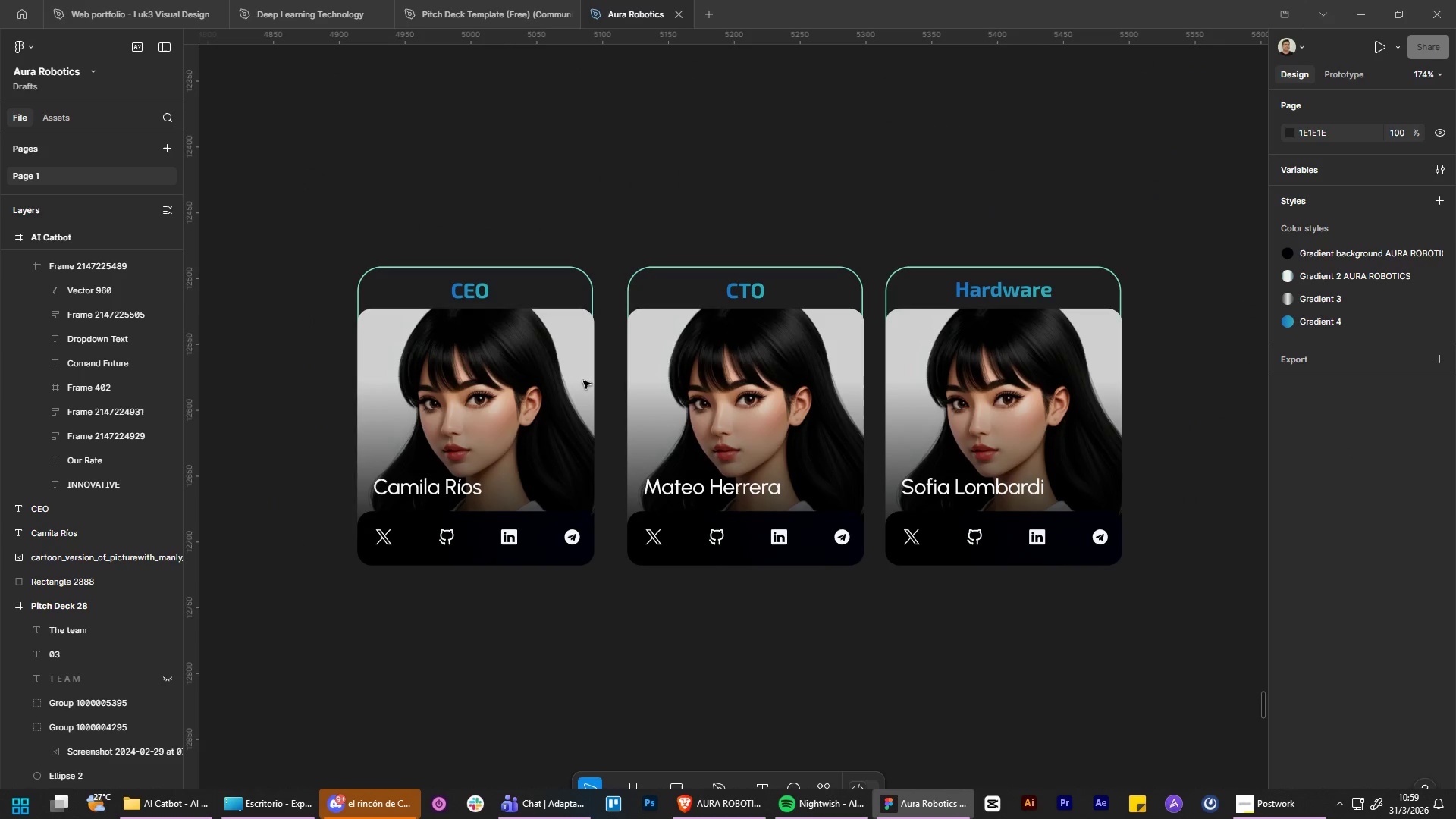 
double_click([455, 489])
 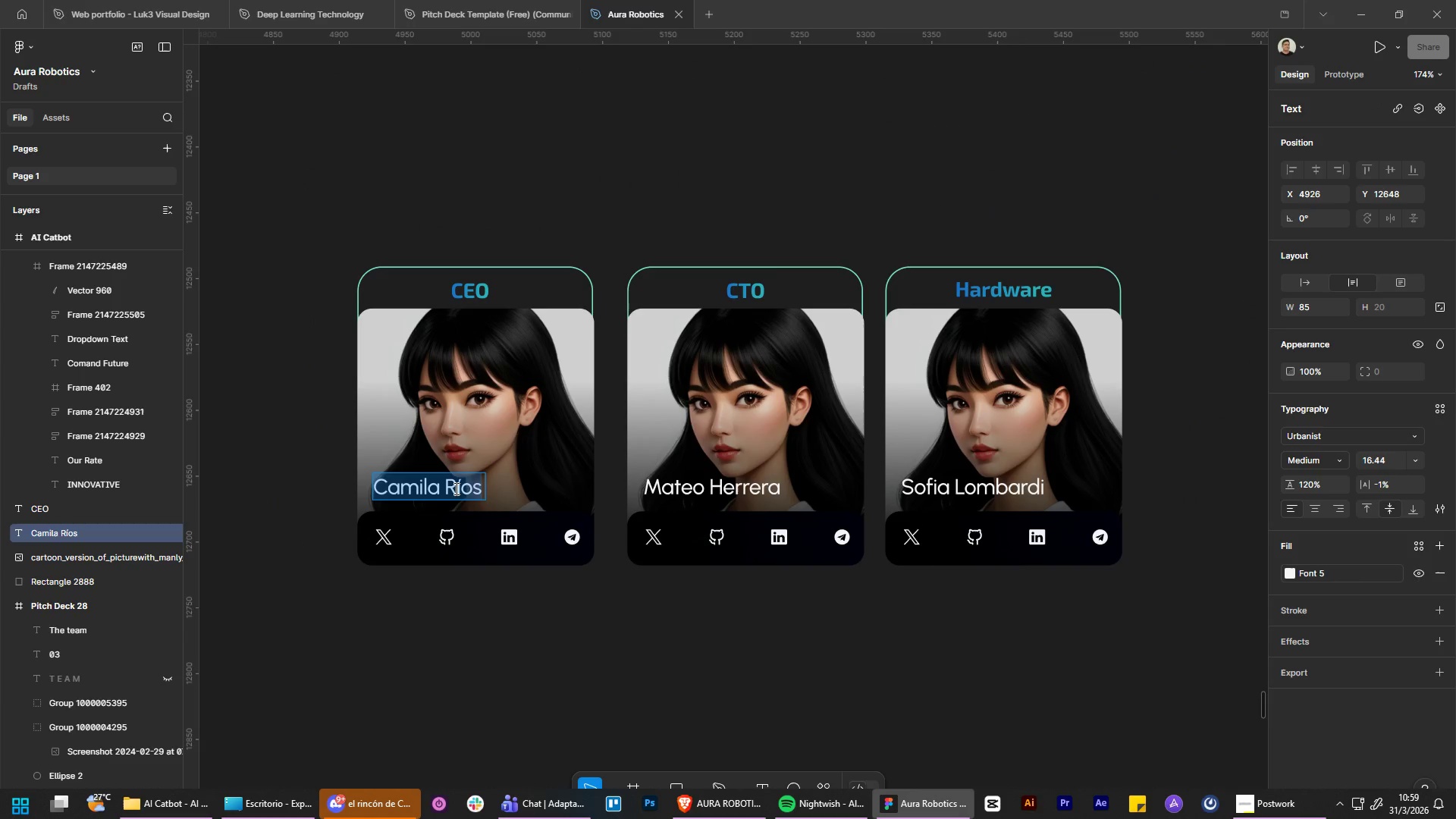 
key(Control+C)
 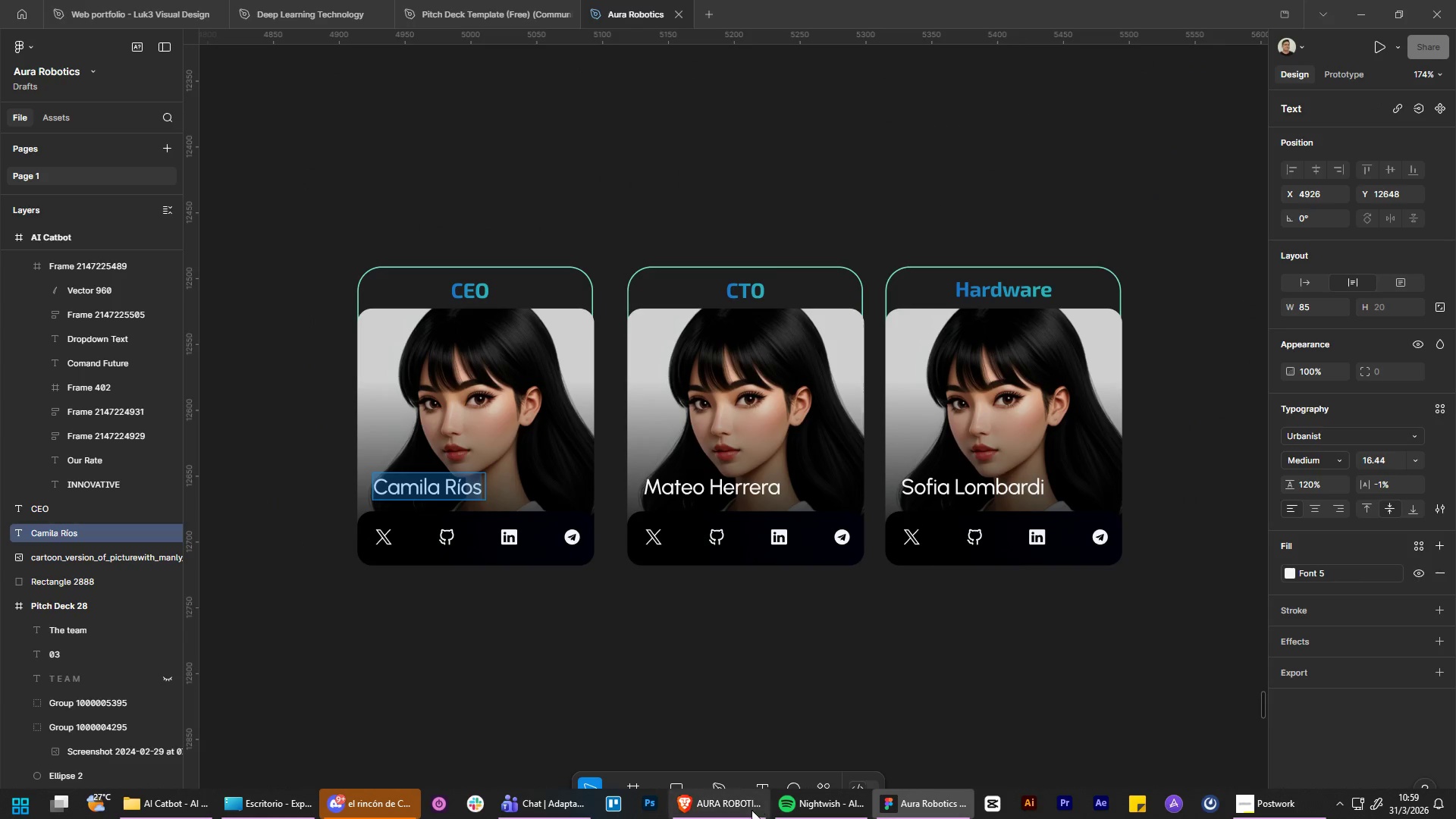 
left_click([752, 810])
 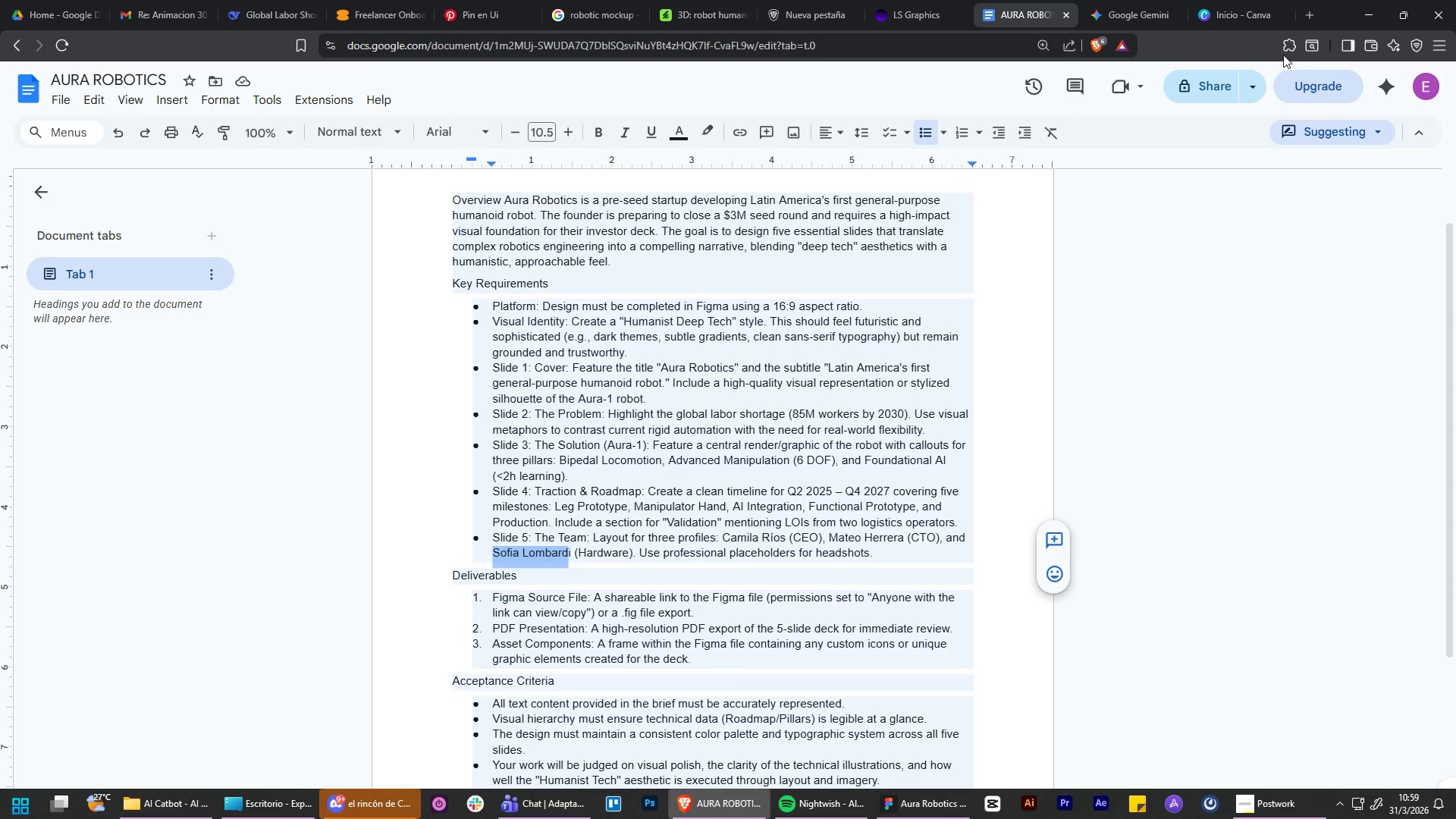 
left_click([1313, 8])
 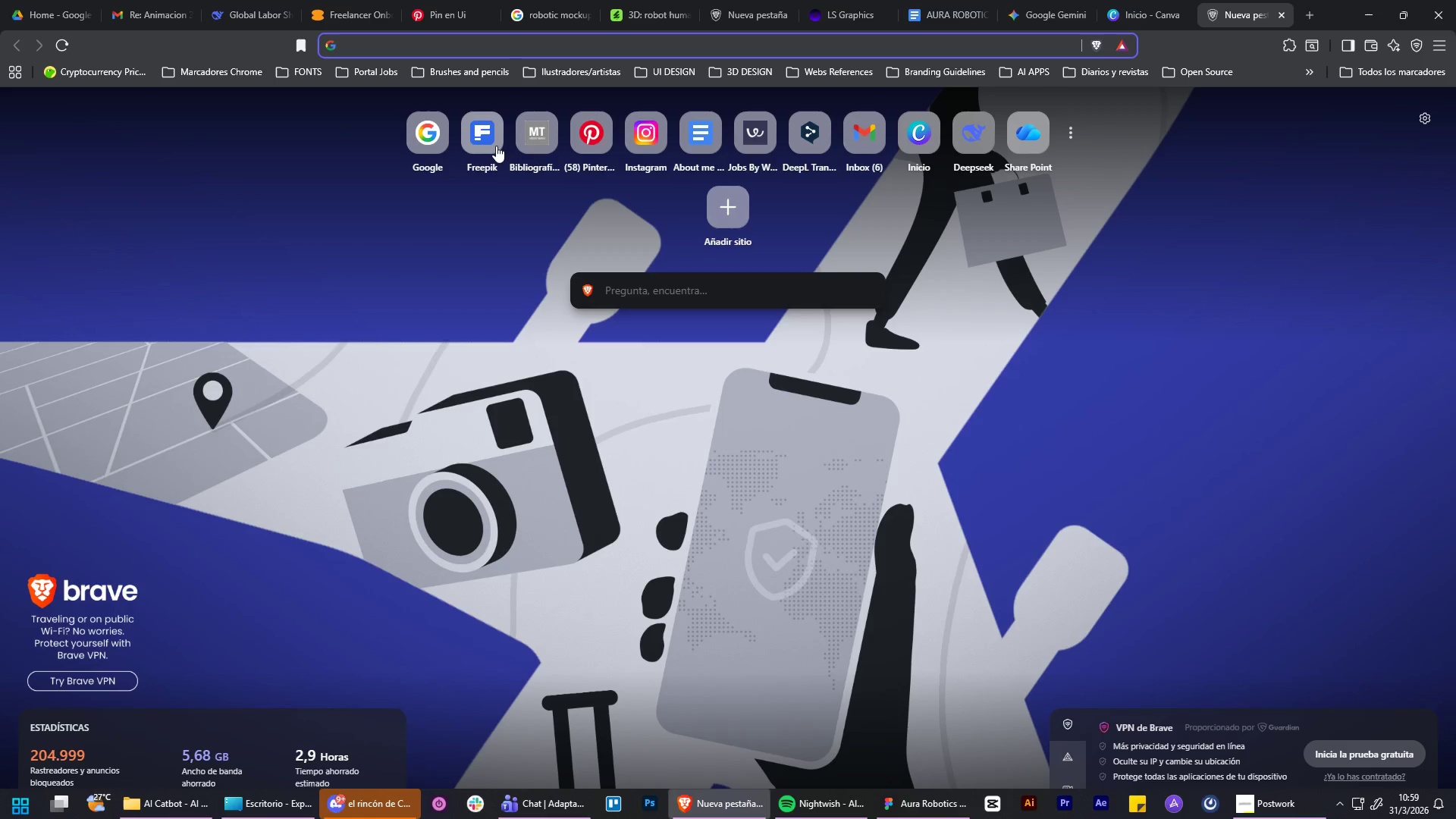 
left_click([491, 144])